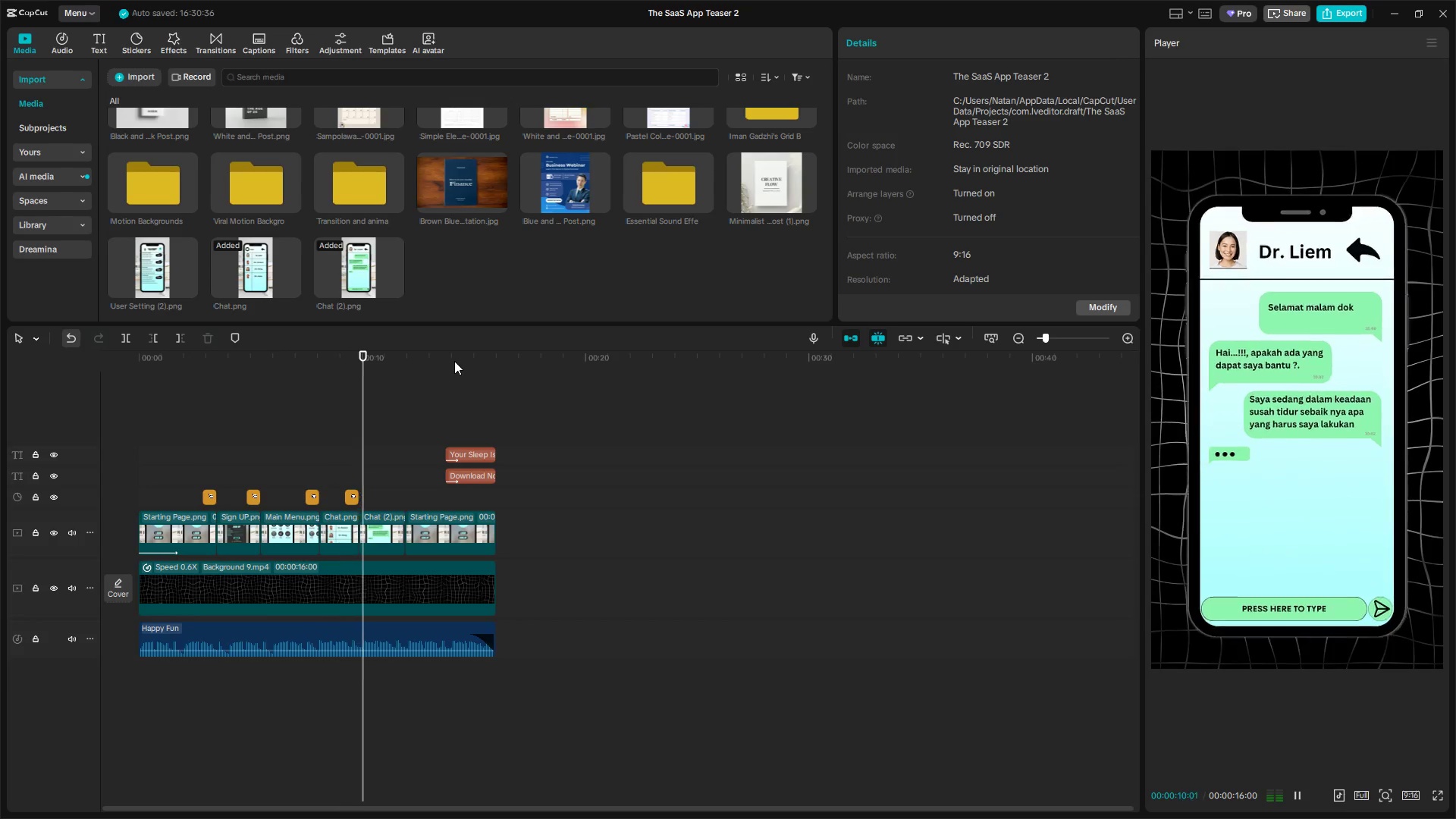 
key(Space)
 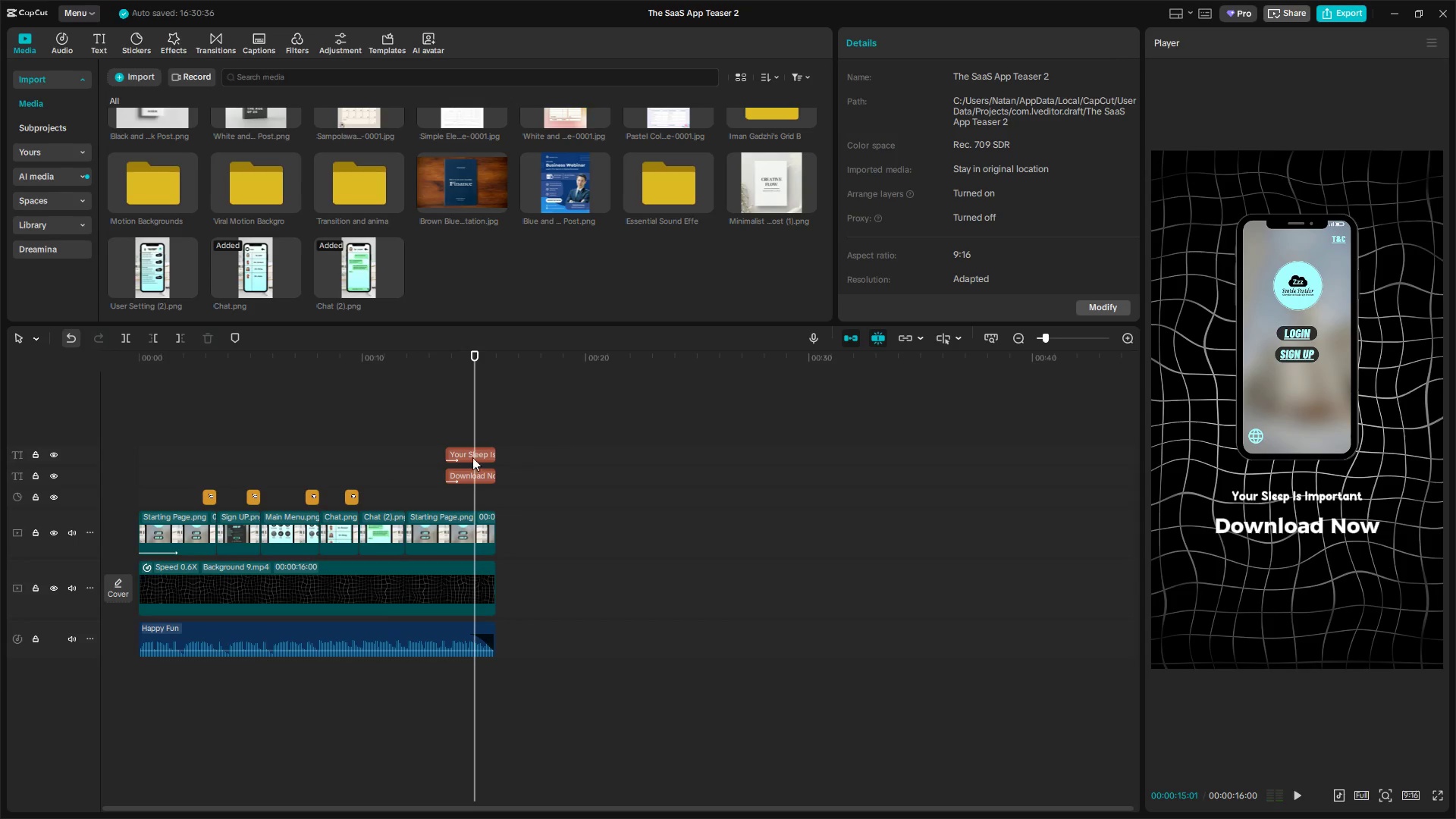 
left_click_drag(start_coordinate=[457, 433], to_coordinate=[474, 482])
 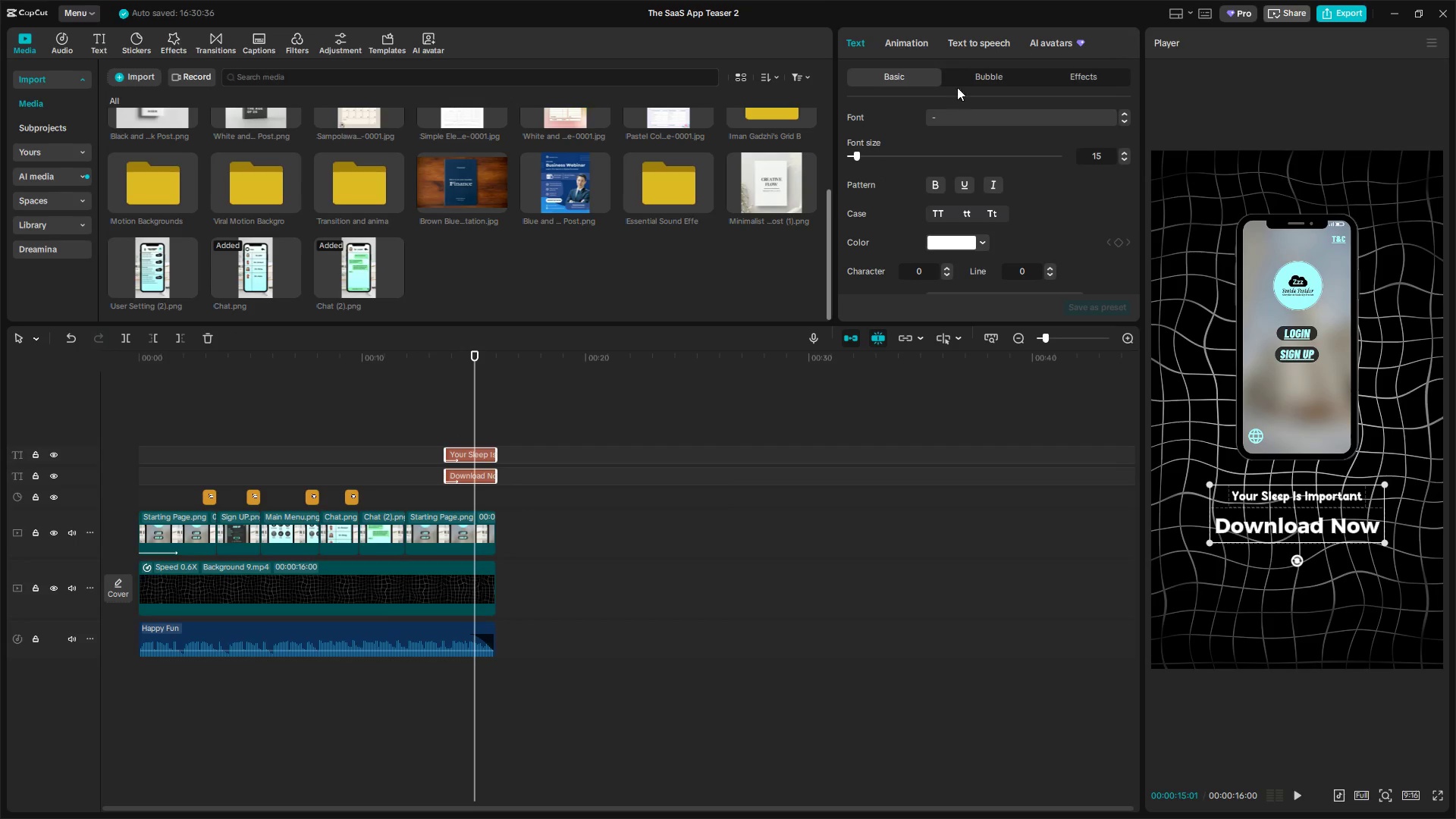 
left_click([902, 46])
 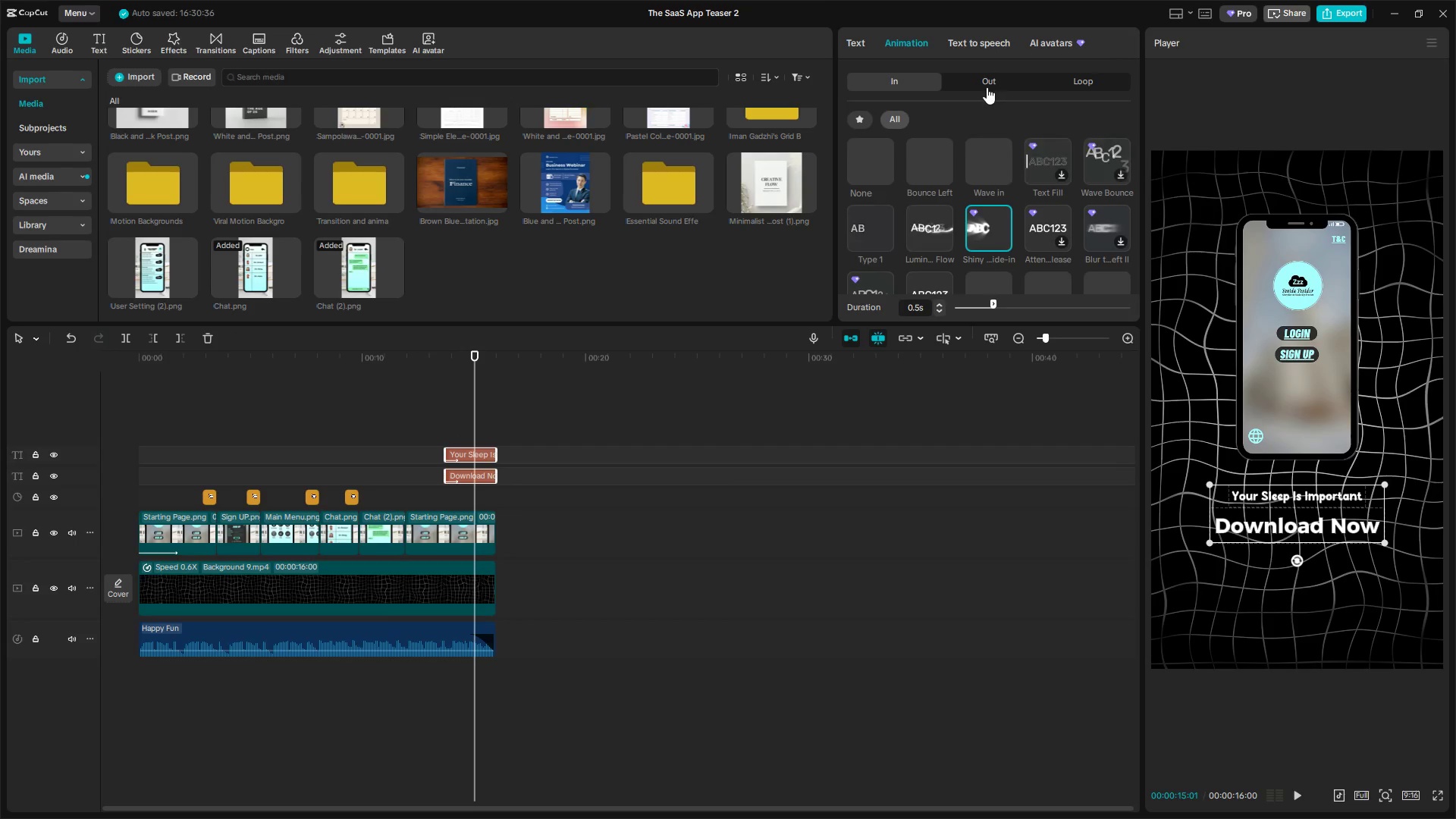 
scroll: coordinate [985, 265], scroll_direction: down, amount: 4.0
 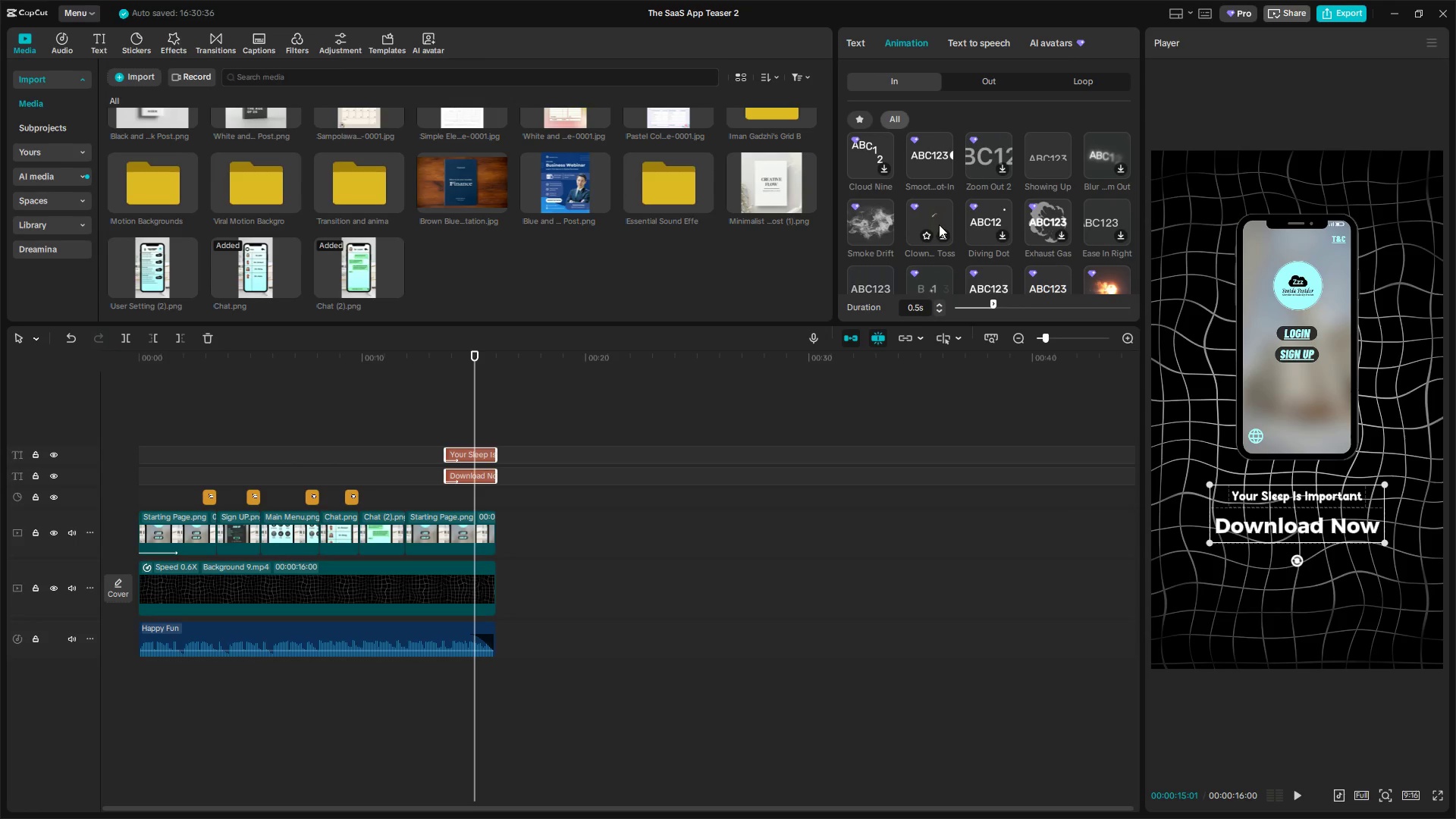 
left_click([934, 220])
 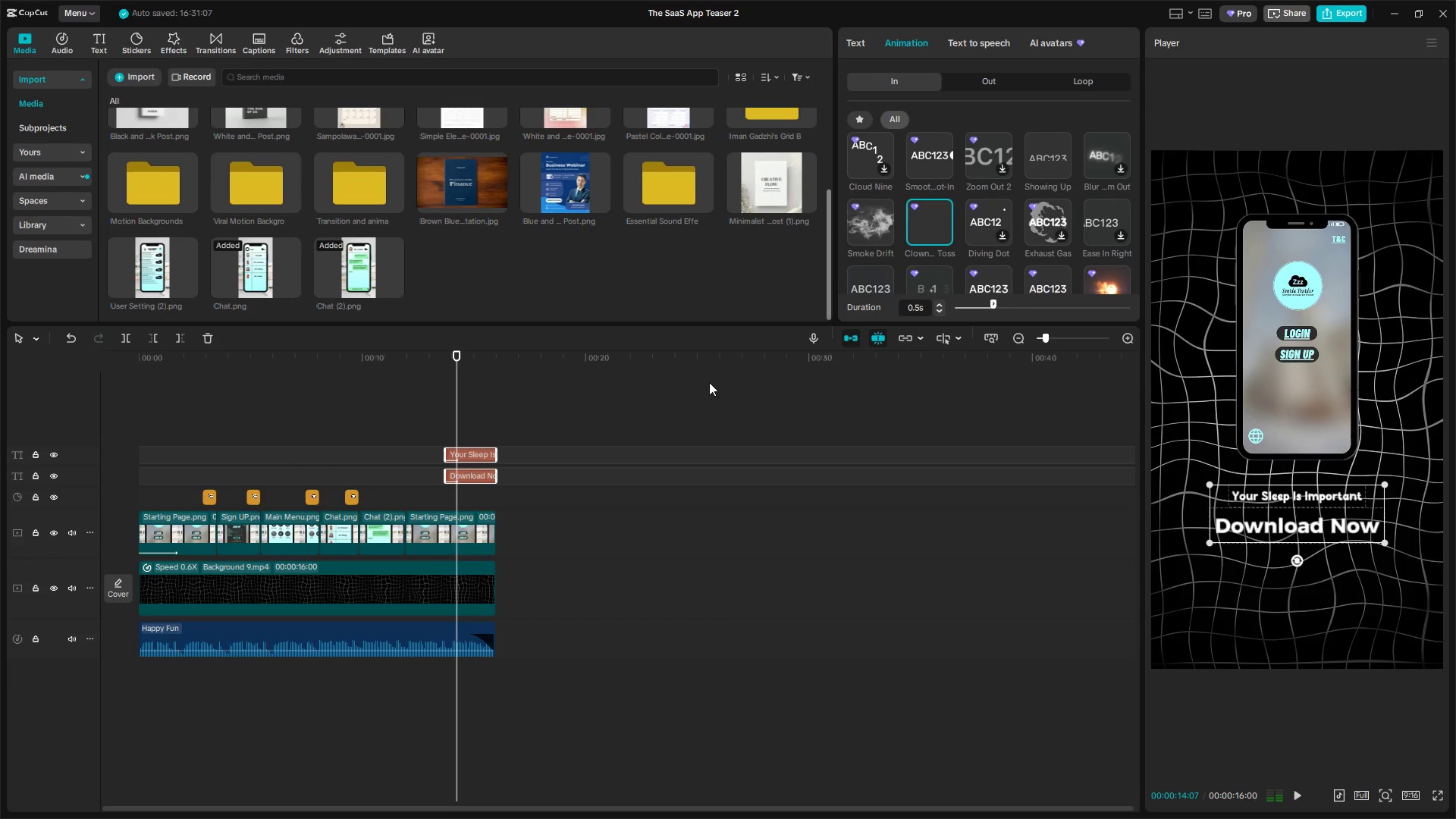 
key(Space)
 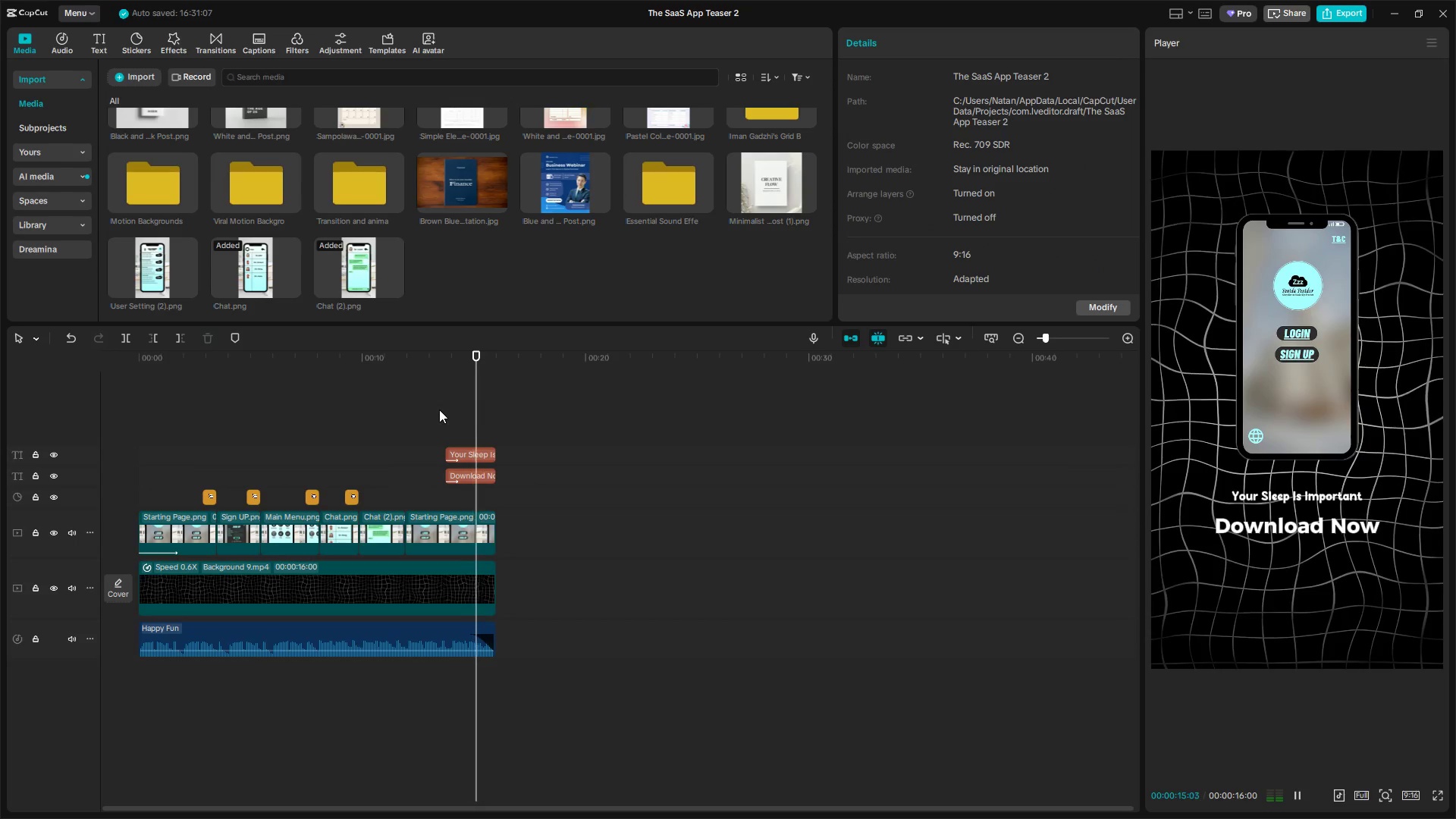 
left_click_drag(start_coordinate=[457, 427], to_coordinate=[463, 469])
 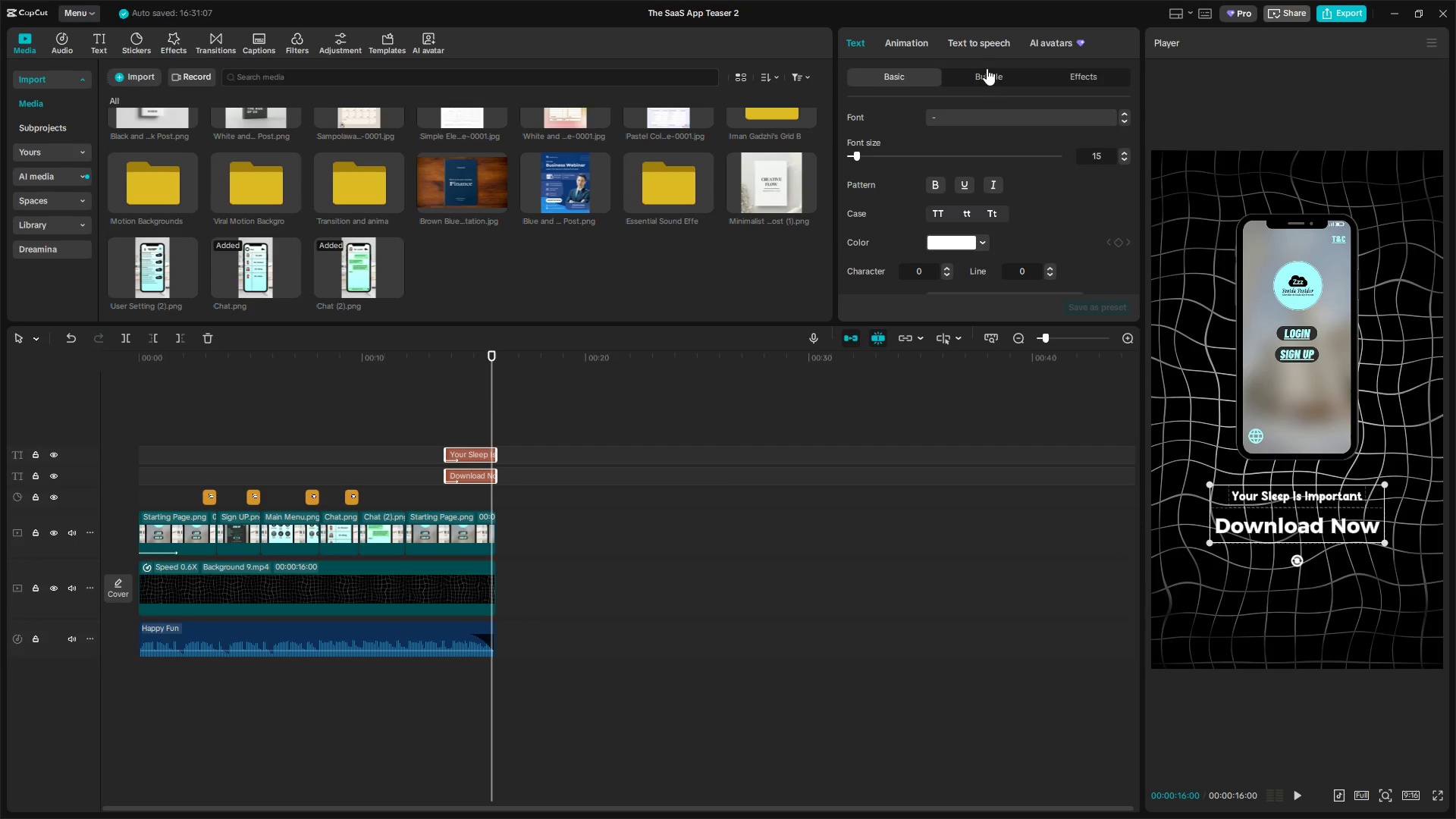 
left_click([925, 42])
 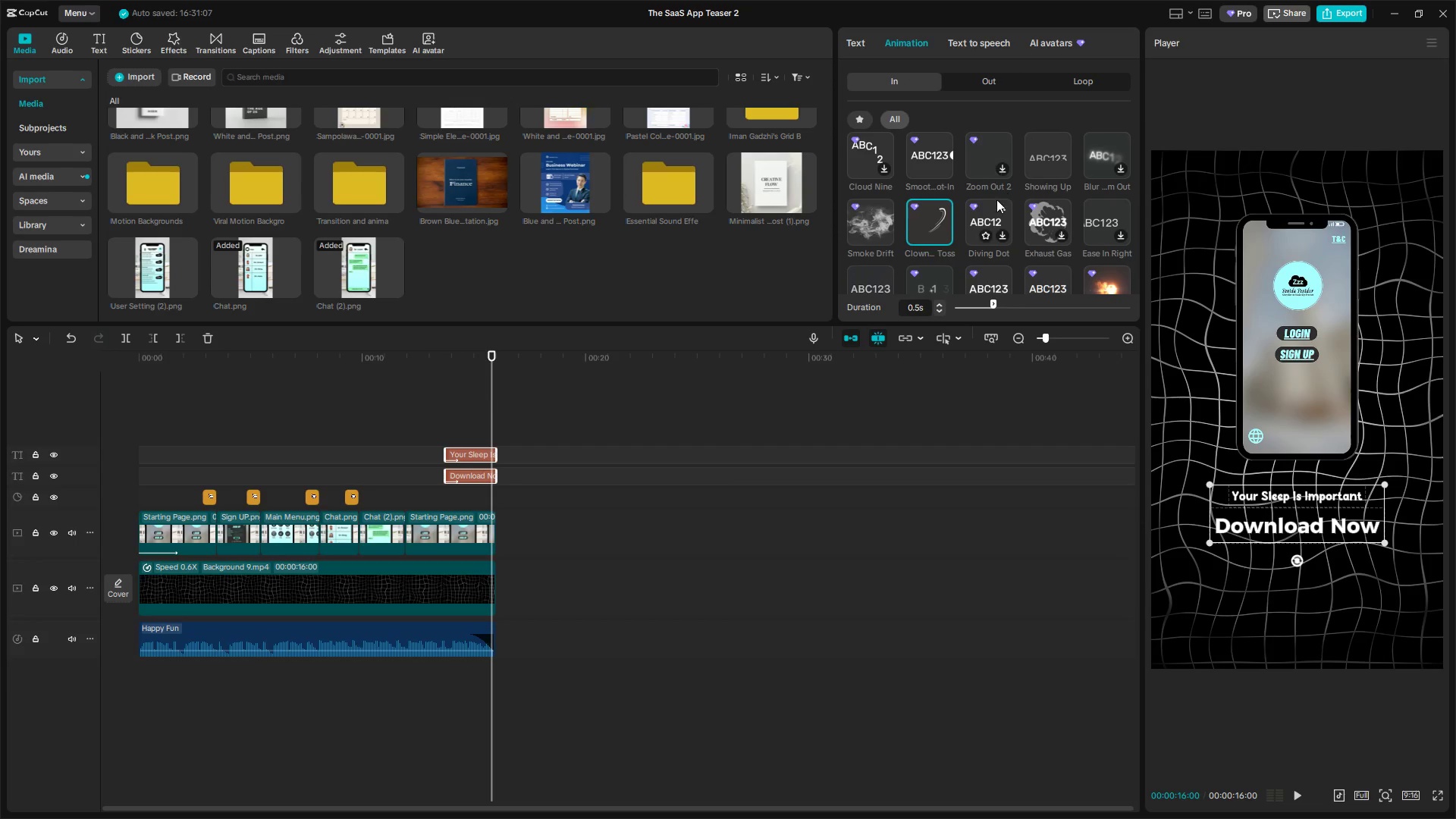 
scroll: coordinate [1022, 246], scroll_direction: down, amount: 6.0
 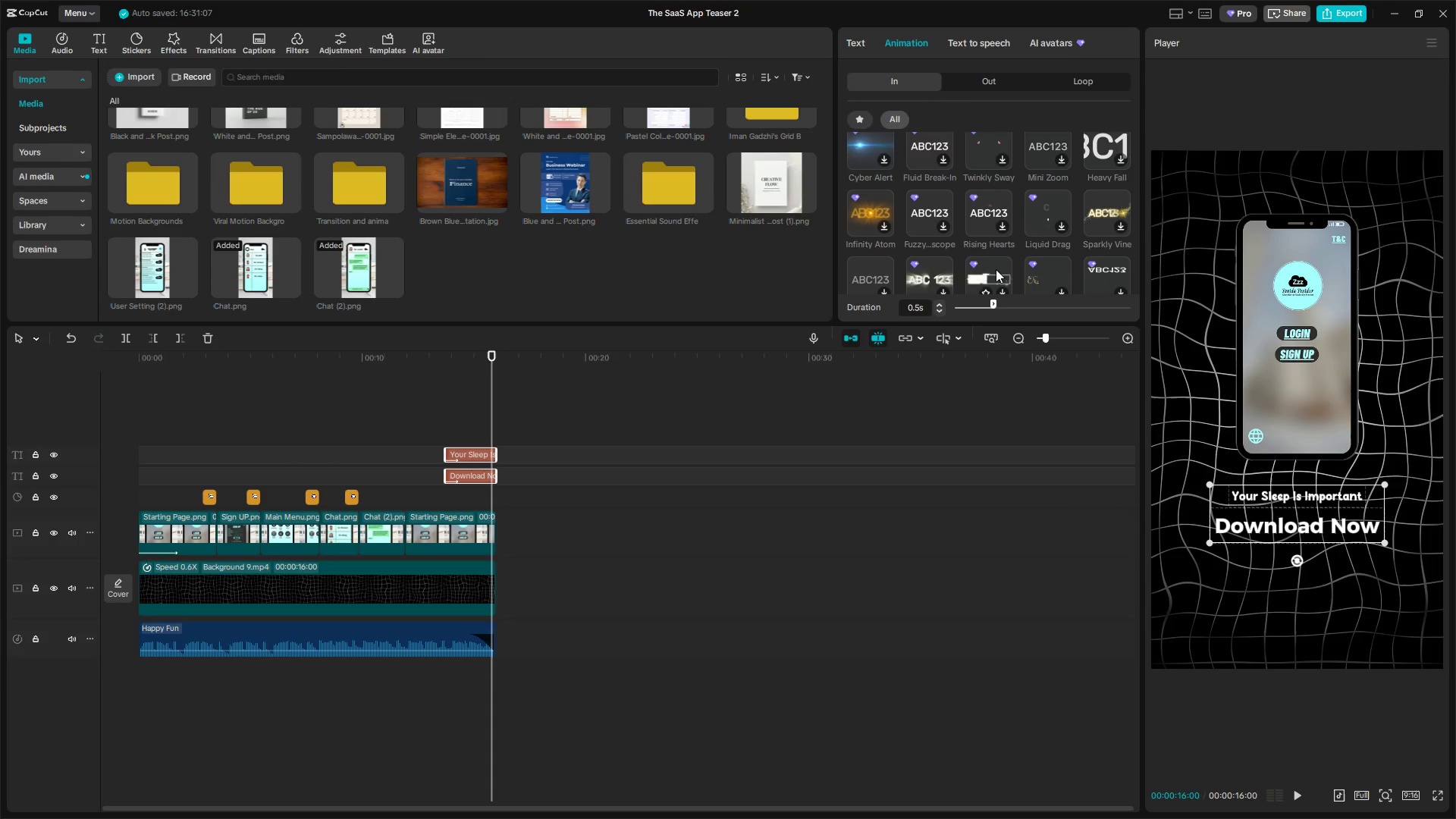 
left_click([996, 269])
 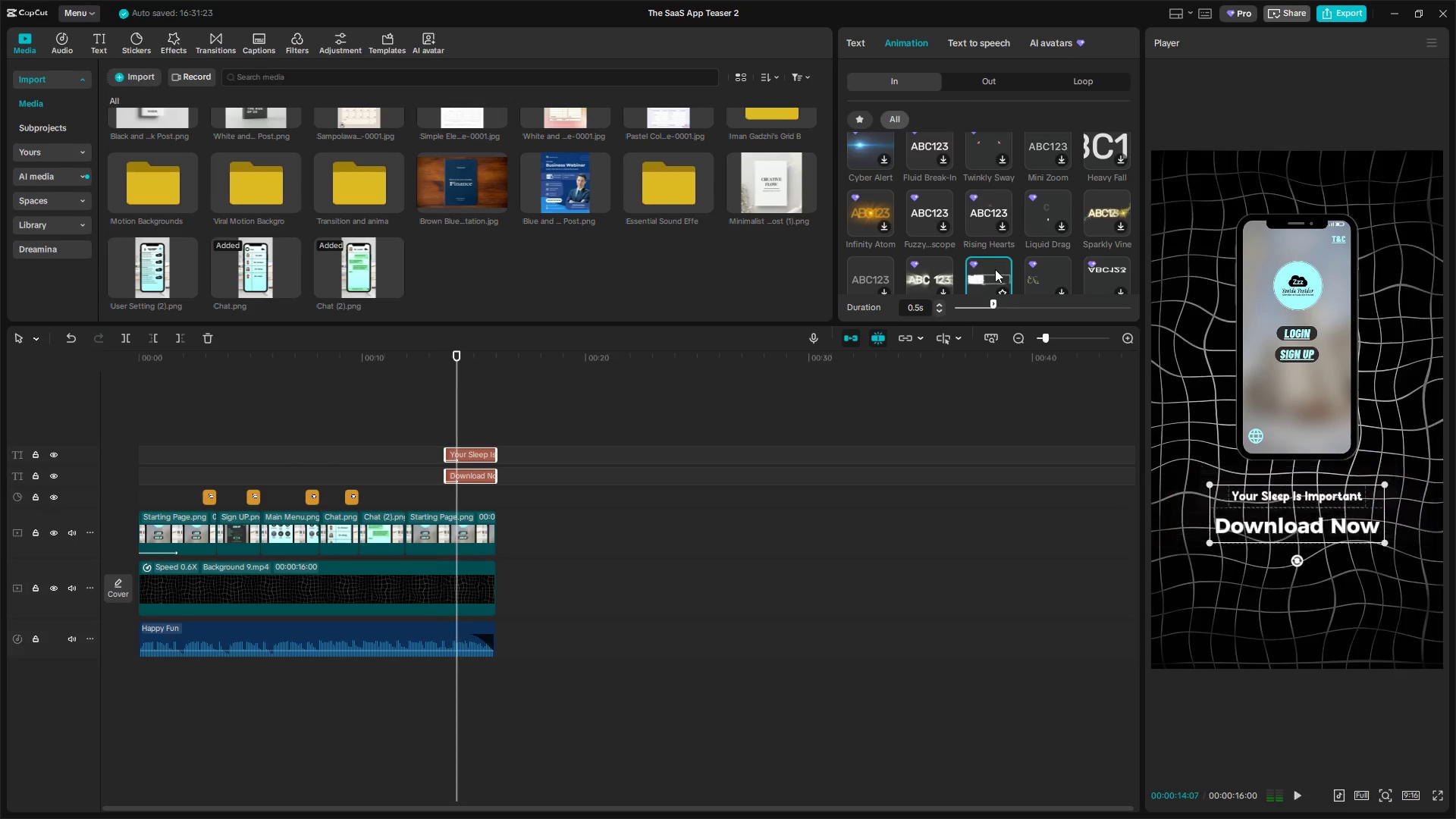 
scroll: coordinate [995, 269], scroll_direction: down, amount: 1.0
 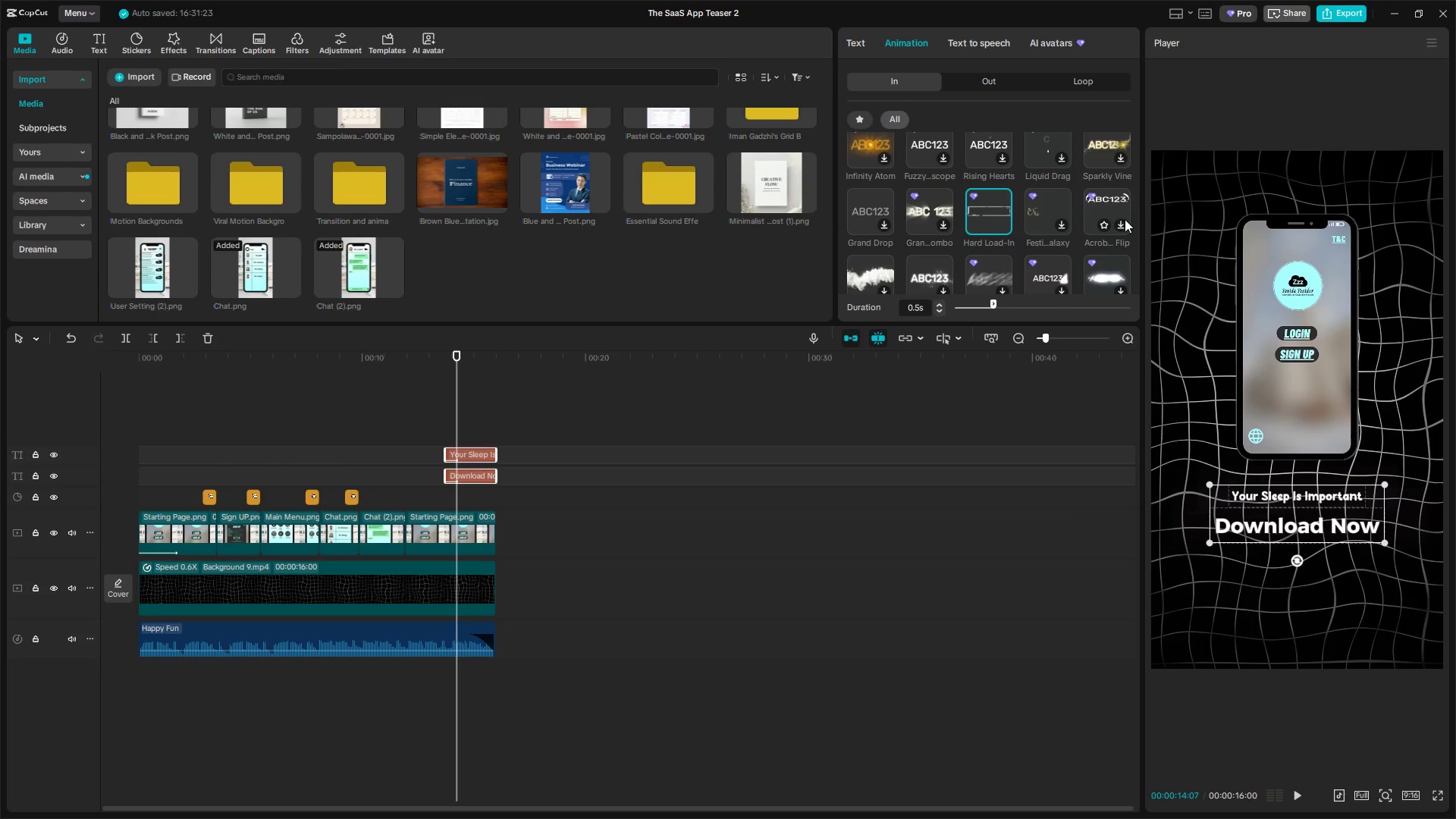 
left_click([1117, 210])
 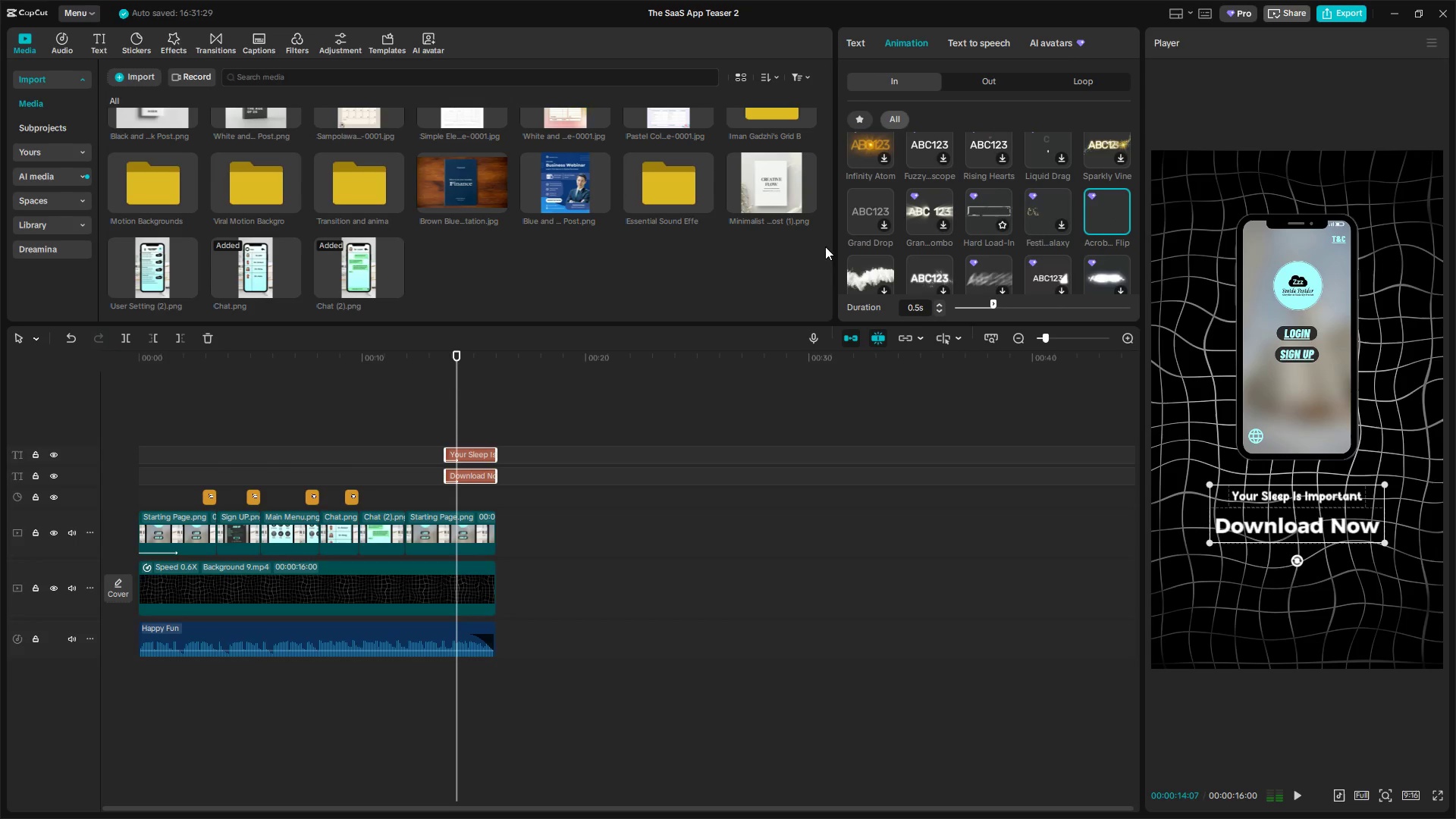 
left_click([408, 427])
 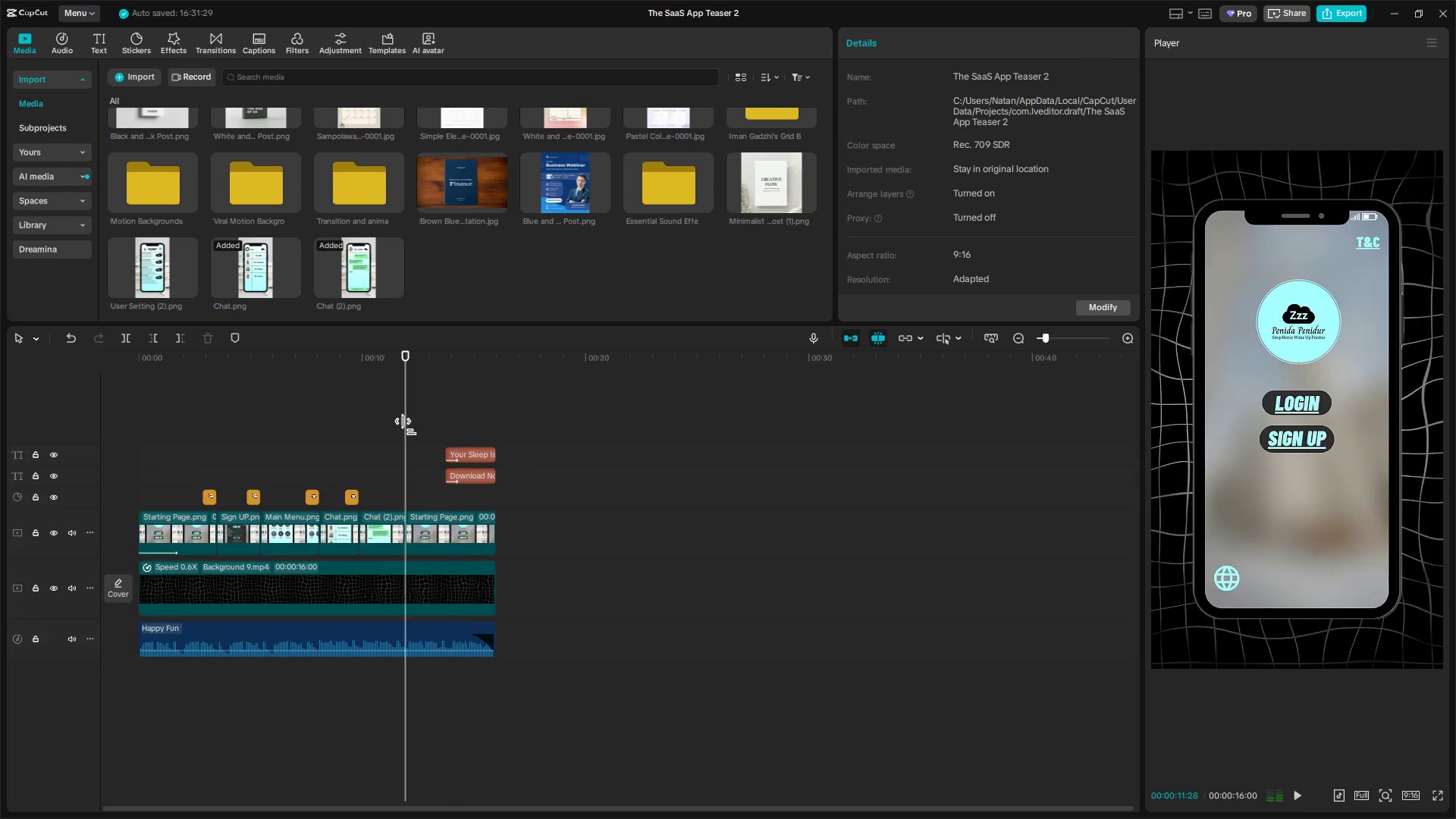 
key(Space)
 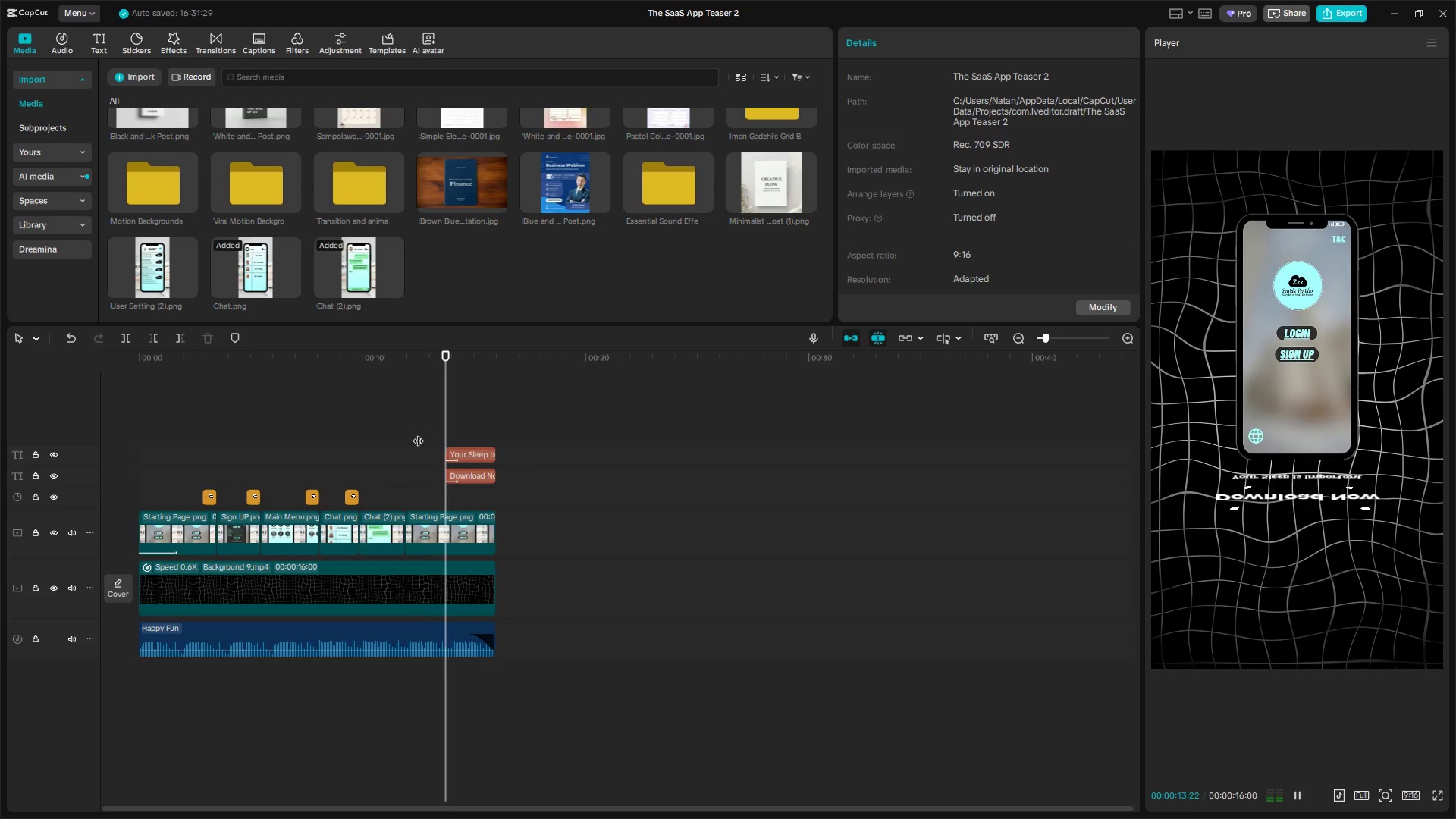 
hold_key(key=ControlLeft, duration=0.69)
 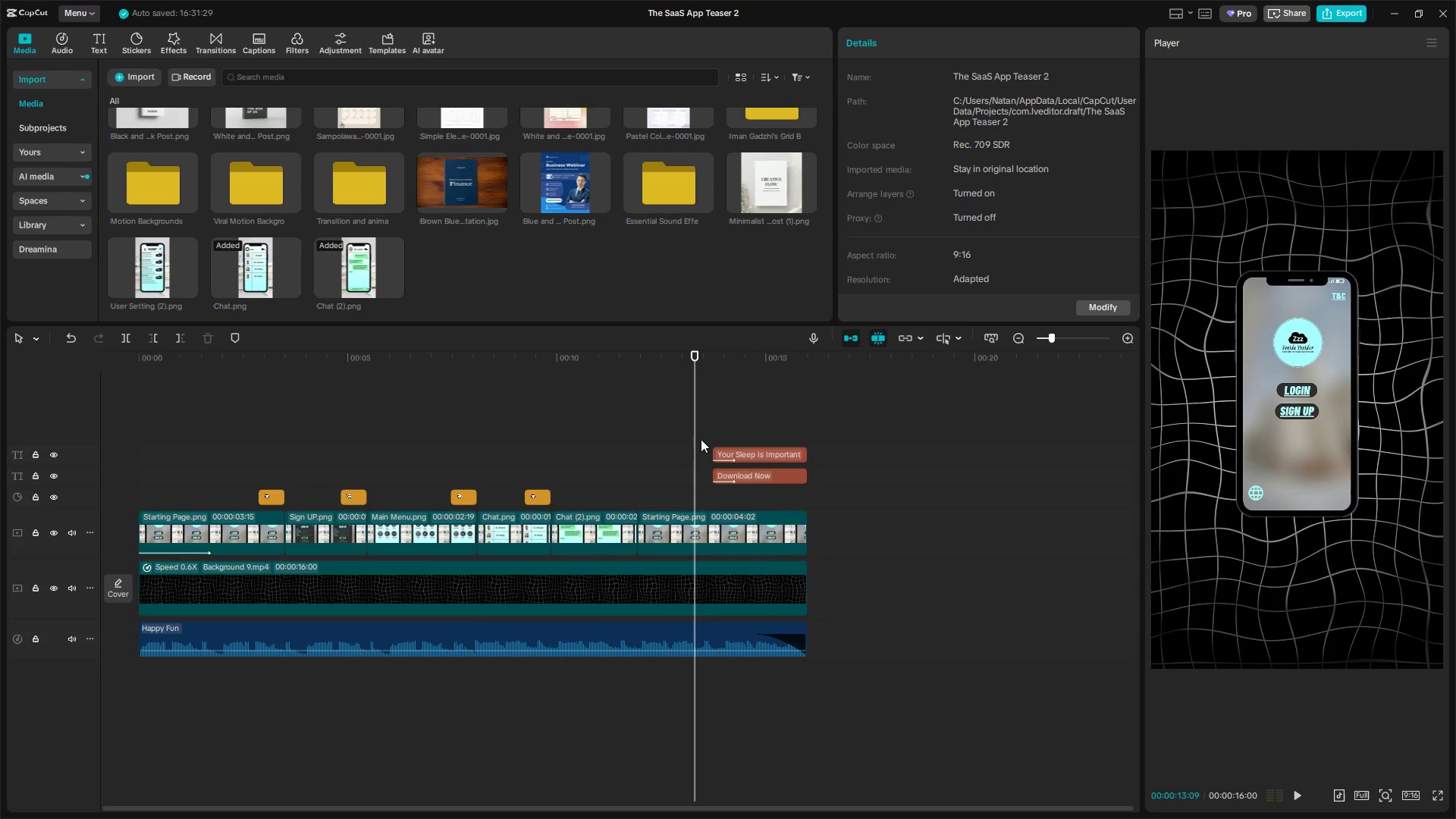 
left_click([695, 413])
 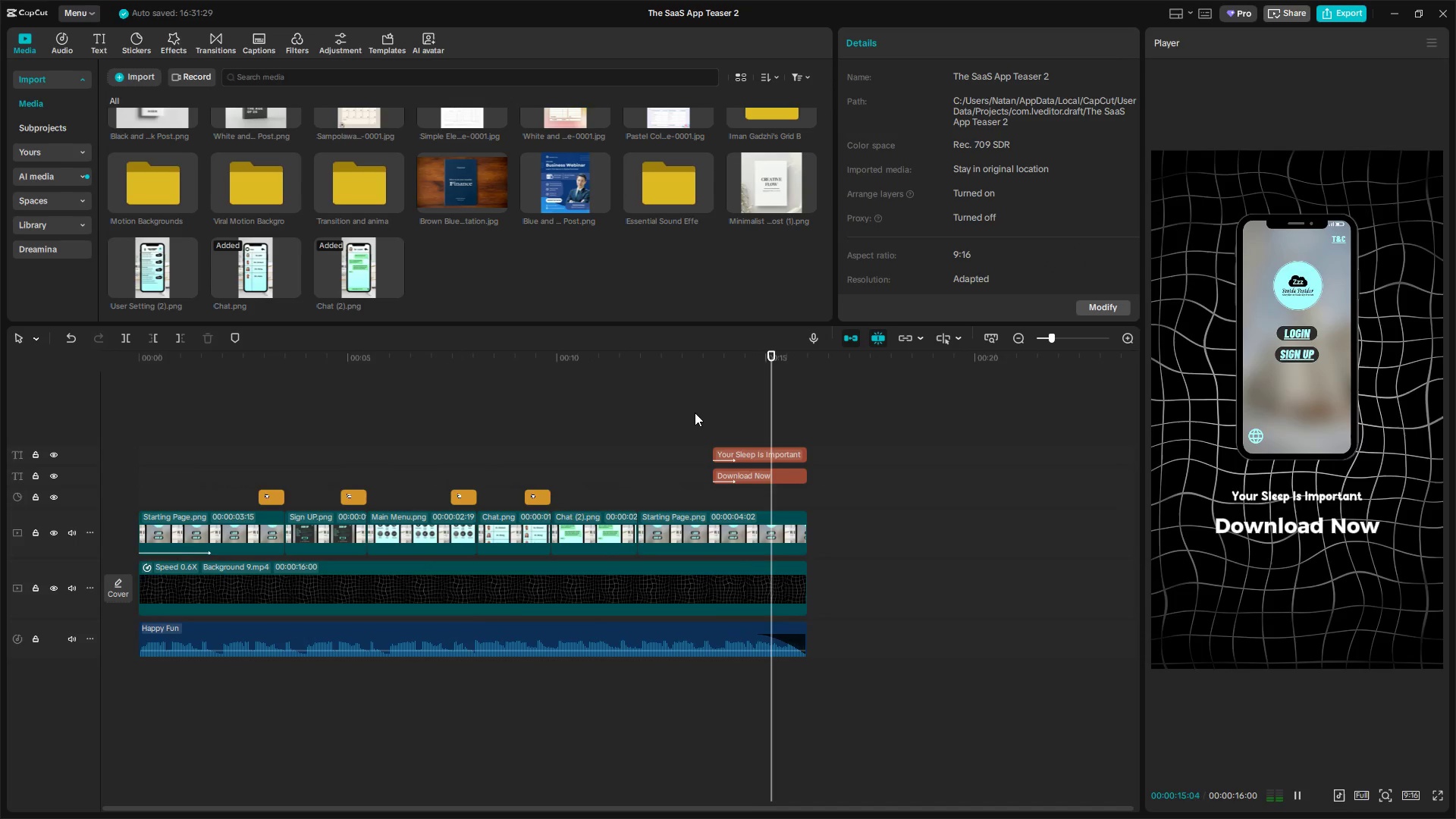 
key(Space)
 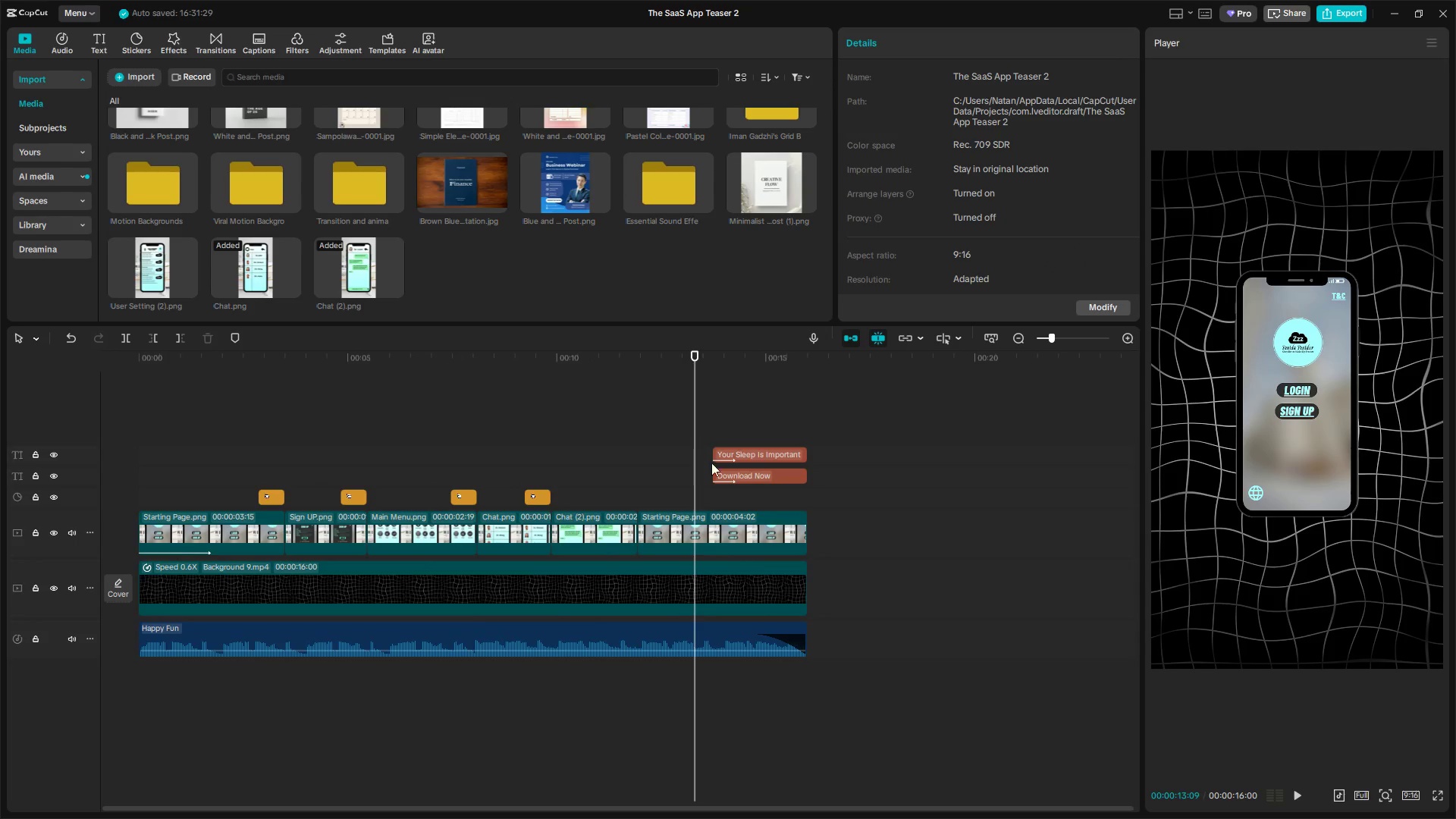 
scroll: coordinate [472, 479], scroll_direction: up, amount: 9.0
 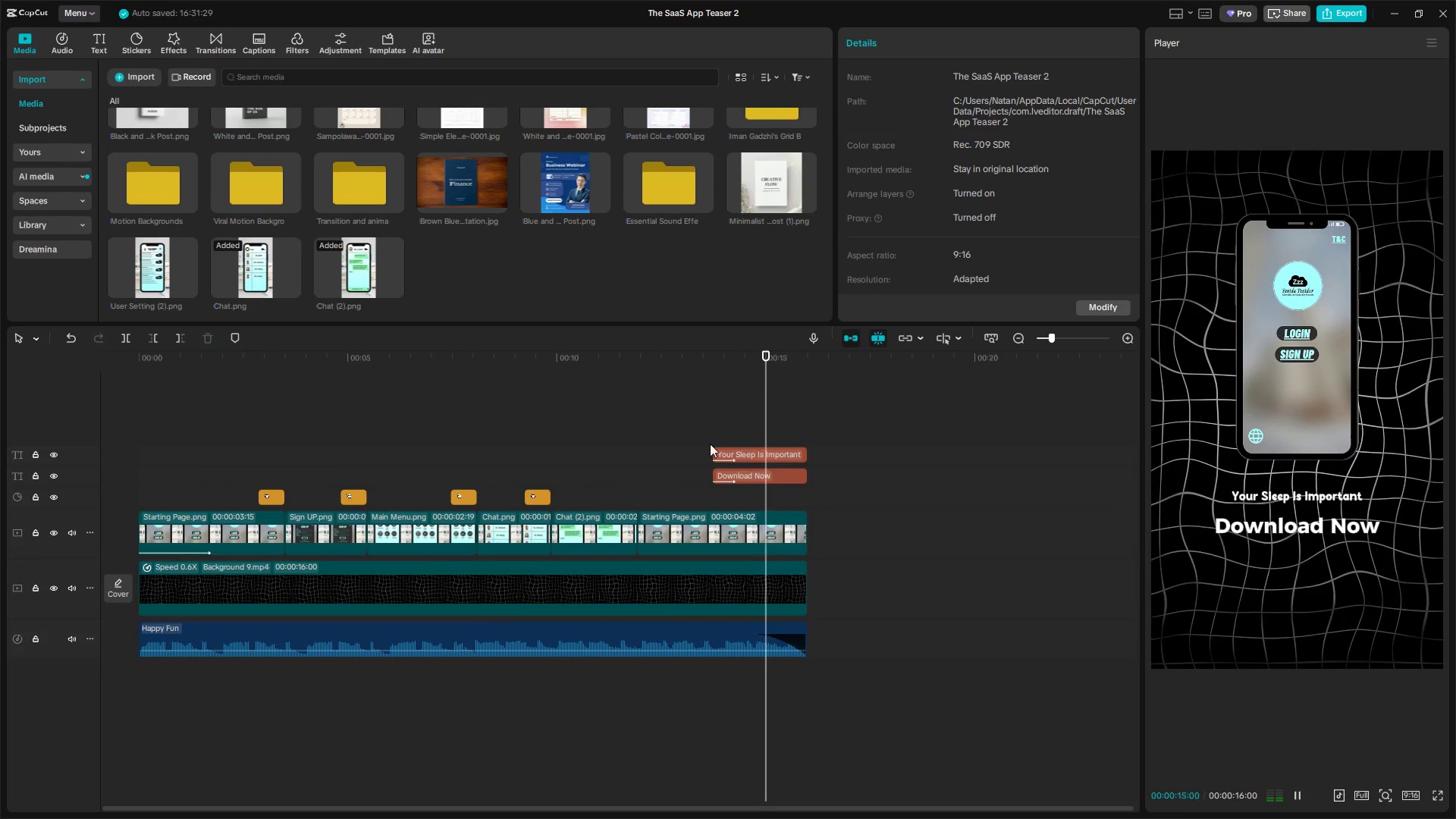 
key(Space)
 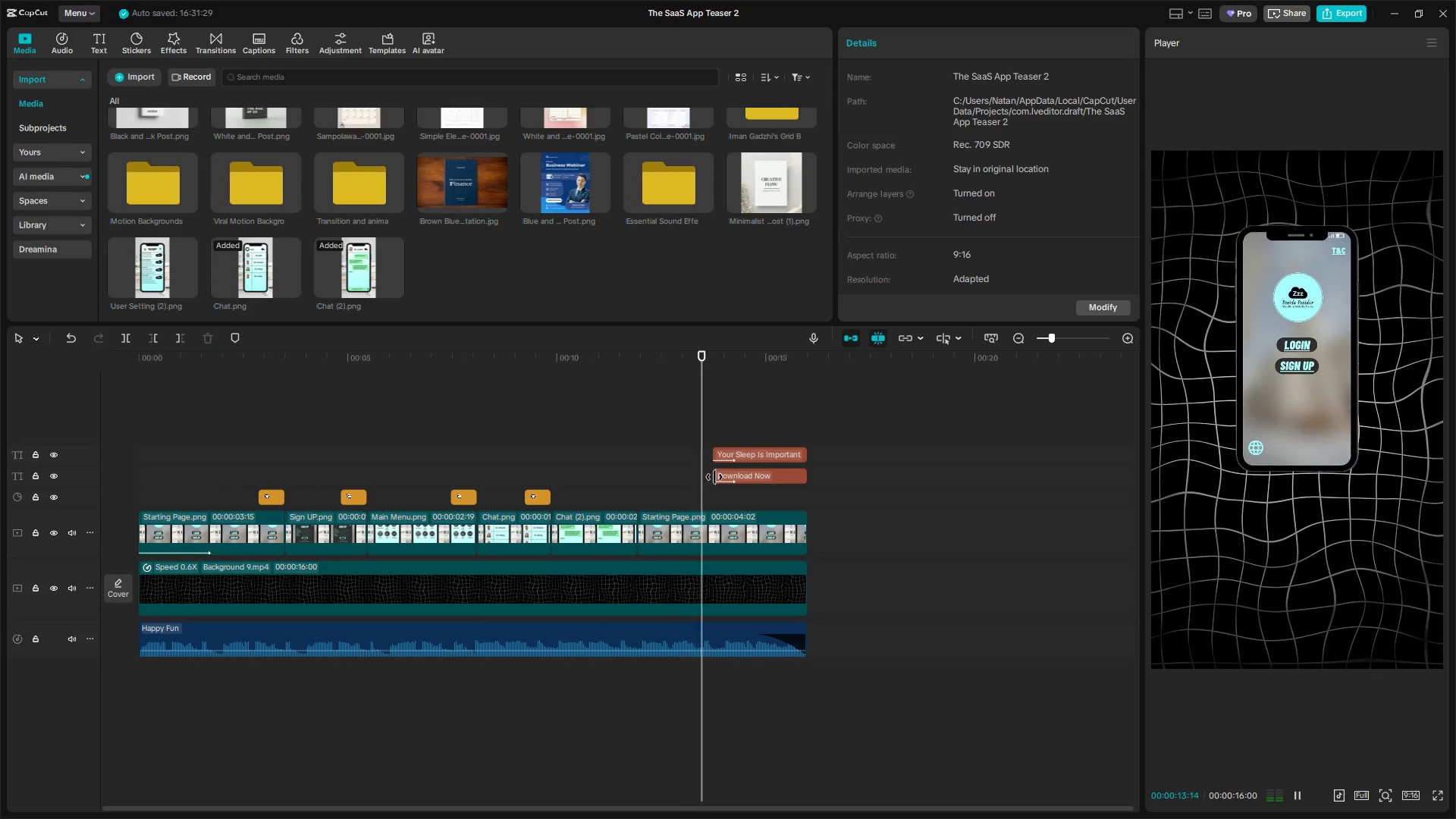 
key(Space)
 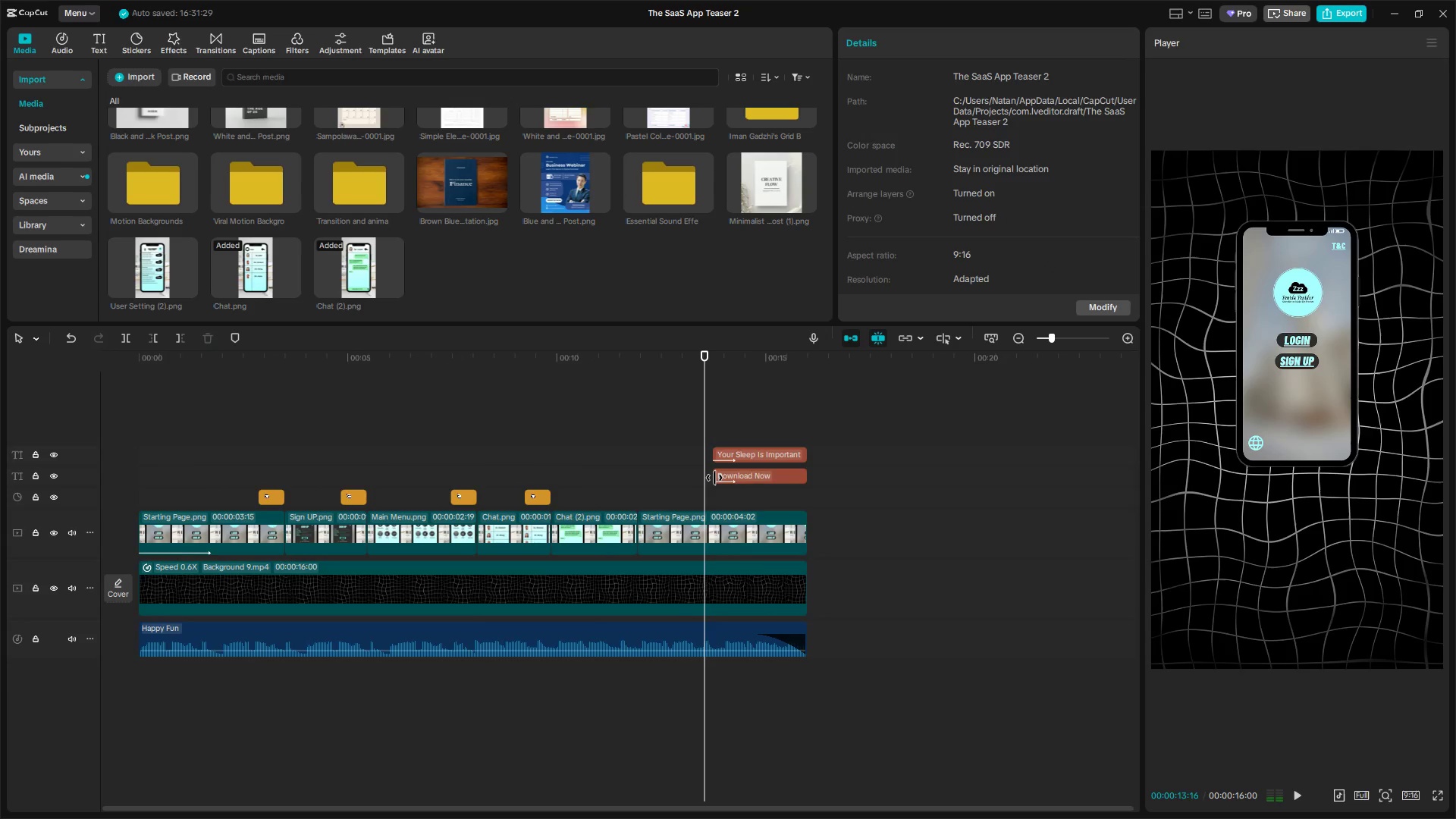 
left_click_drag(start_coordinate=[714, 478], to_coordinate=[706, 479])
 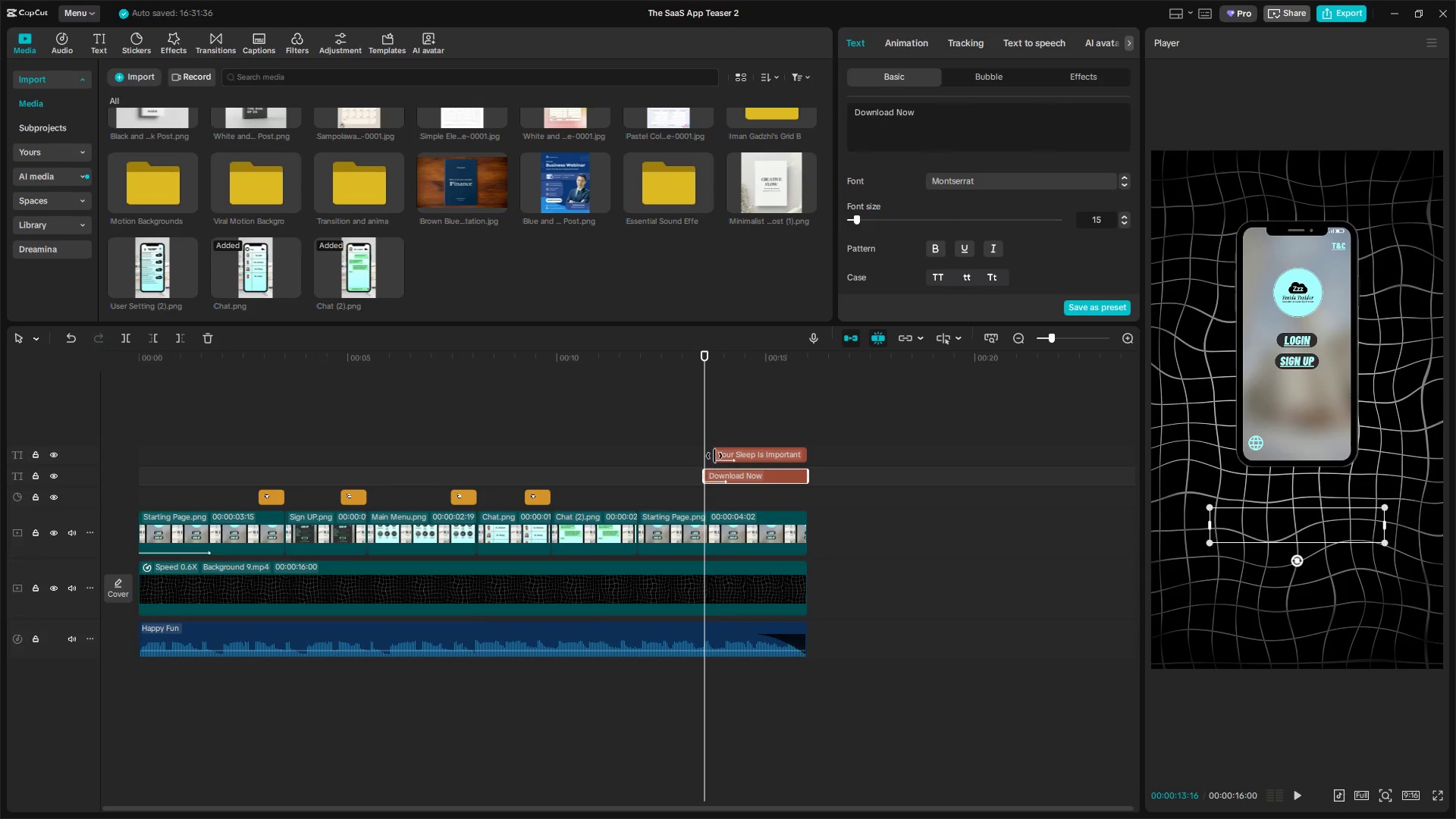 
left_click_drag(start_coordinate=[714, 456], to_coordinate=[708, 456])
 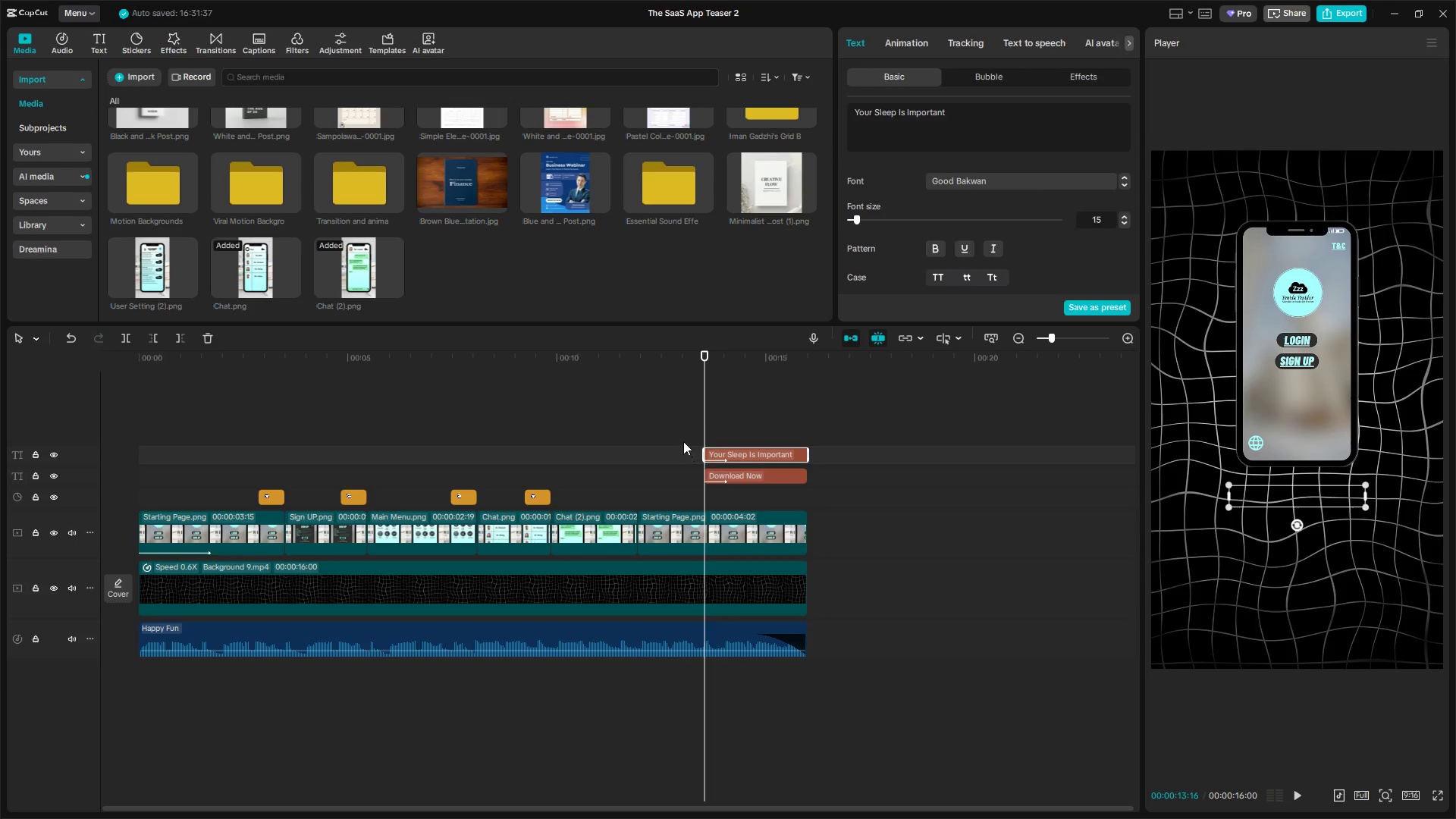 
left_click([683, 441])
 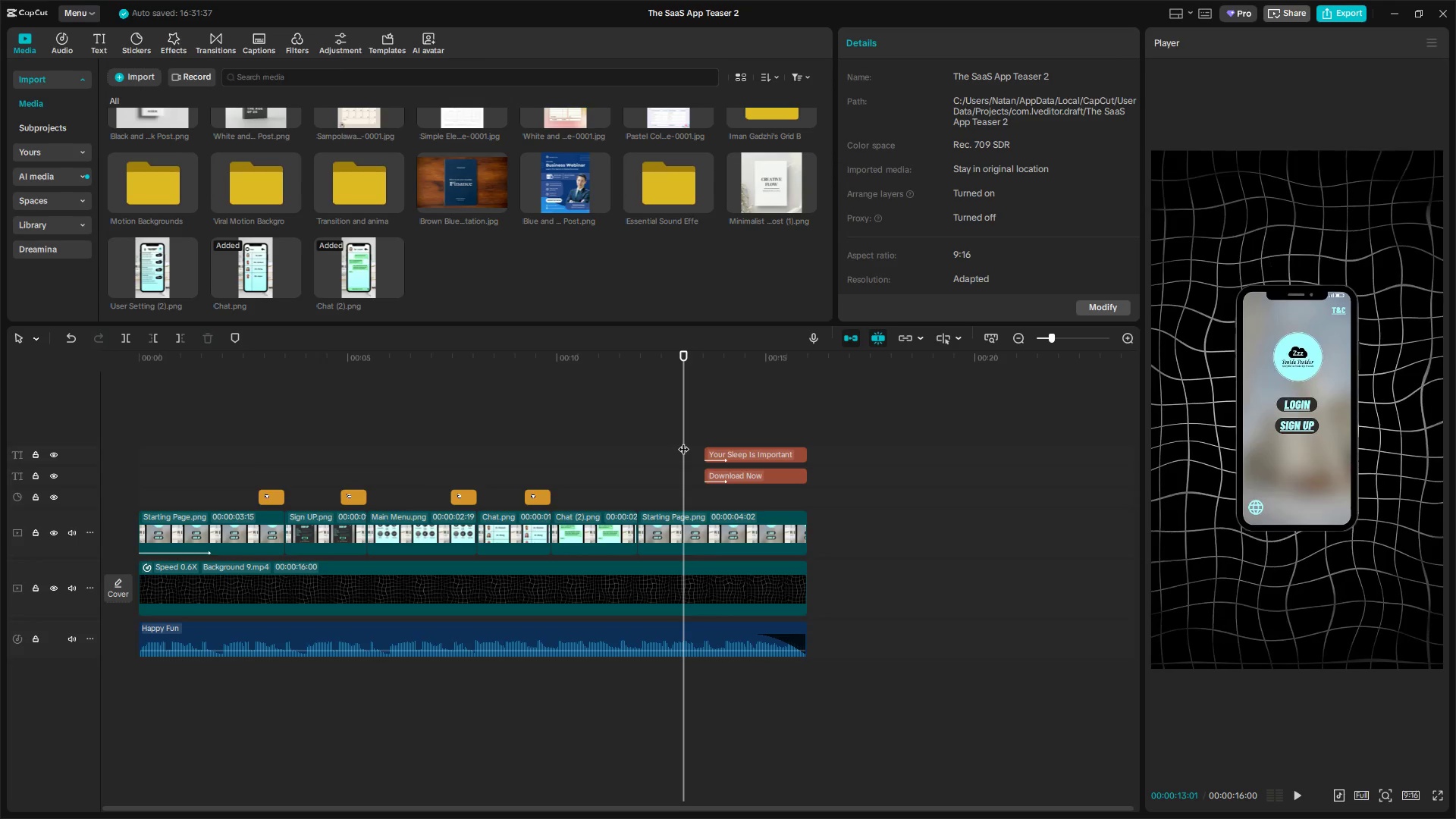 
key(Space)
 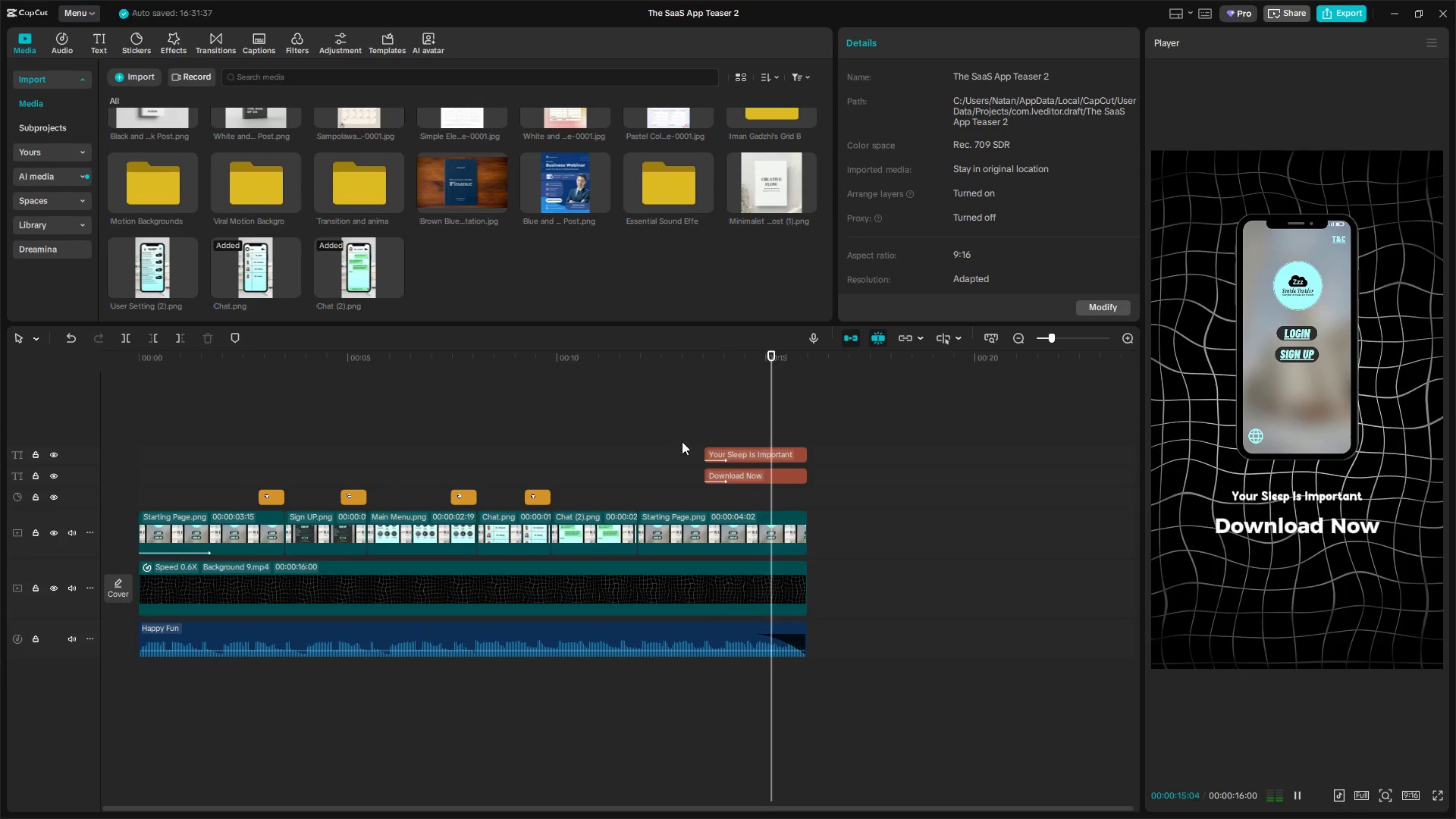 
hold_key(key=ControlLeft, duration=0.69)
scroll: coordinate [686, 483], scroll_direction: down, amount: 10.0
 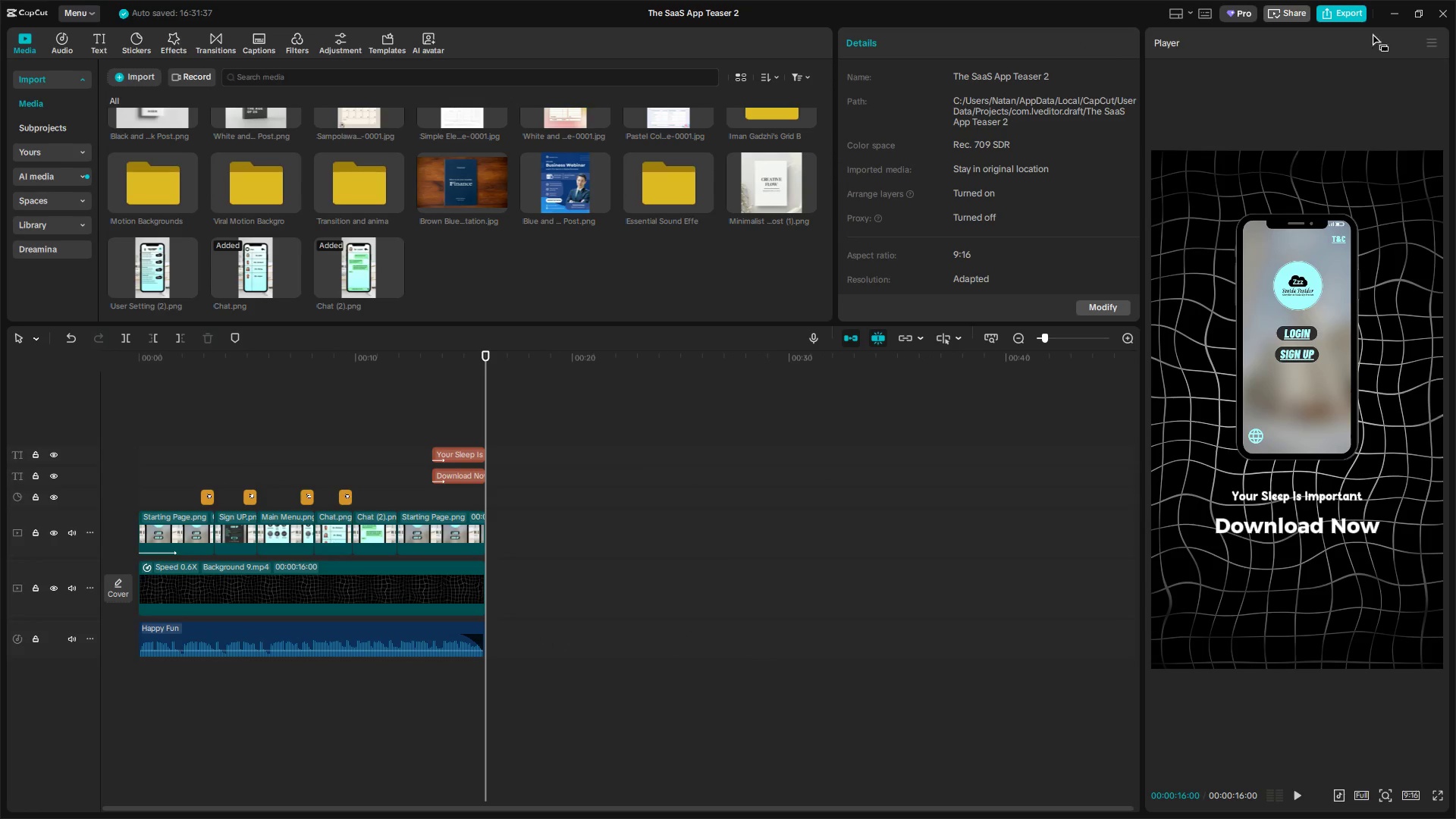 
left_click([1353, 11])
 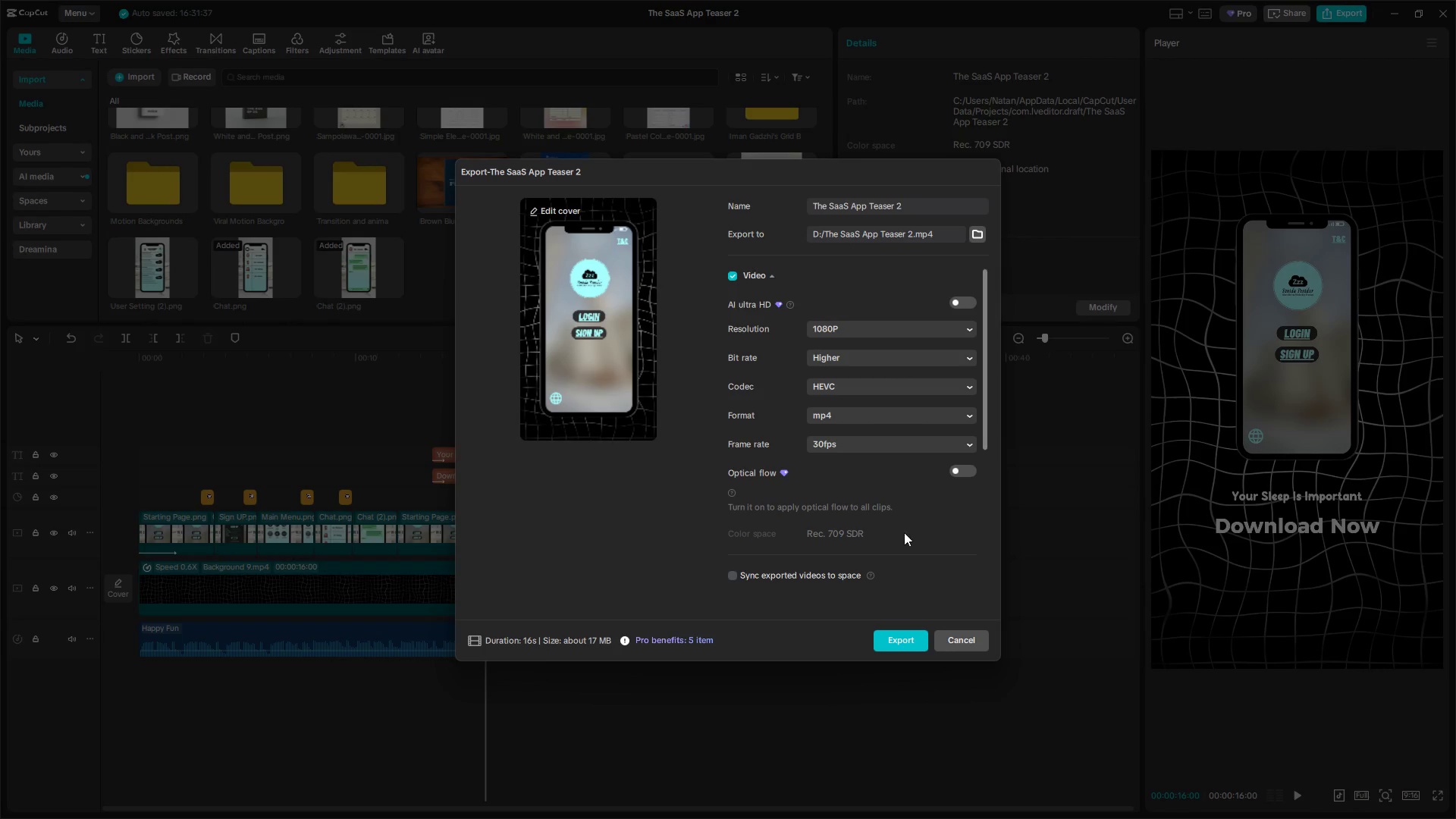 
left_click([908, 646])
 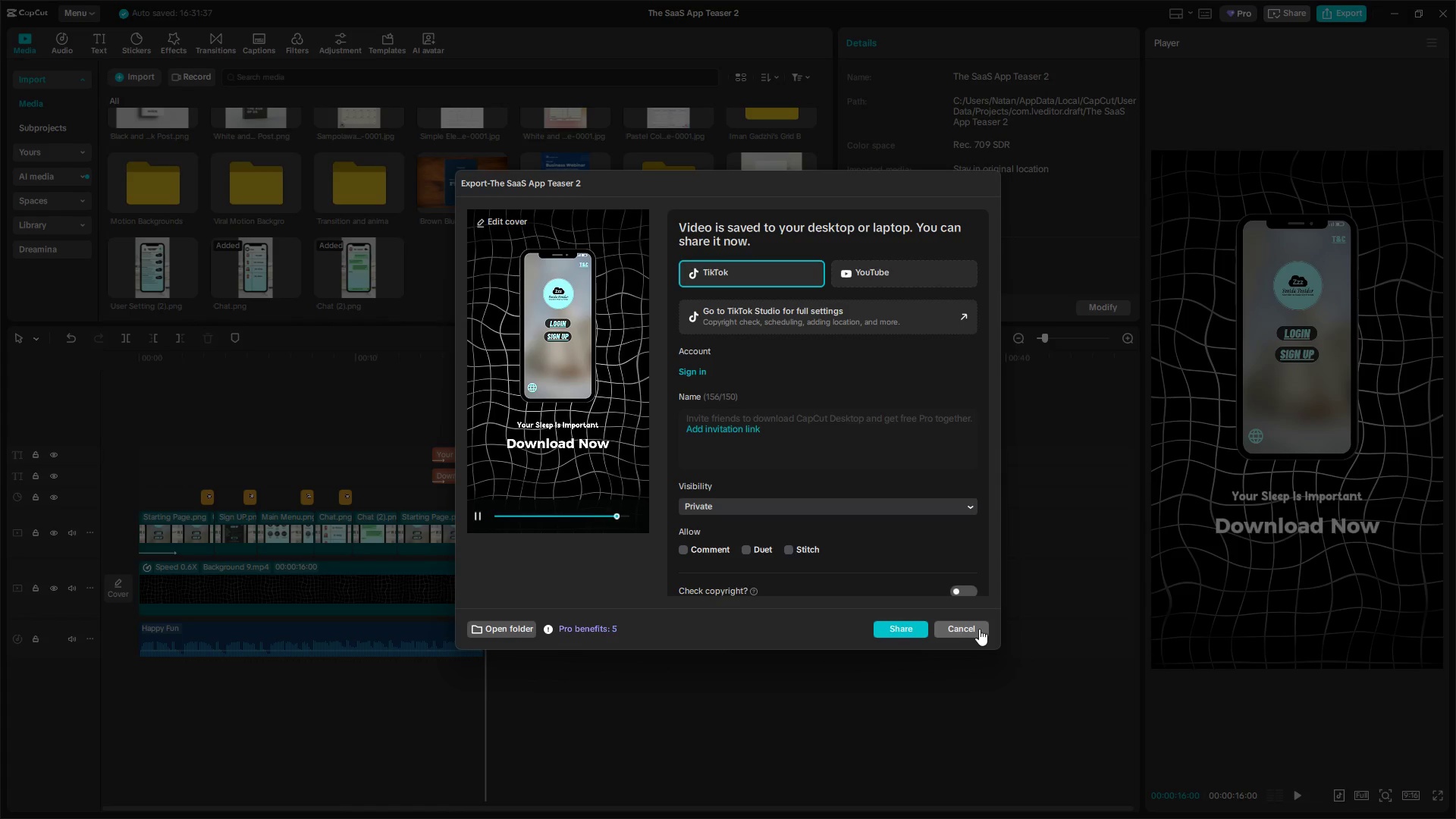 
wait(23.47)
 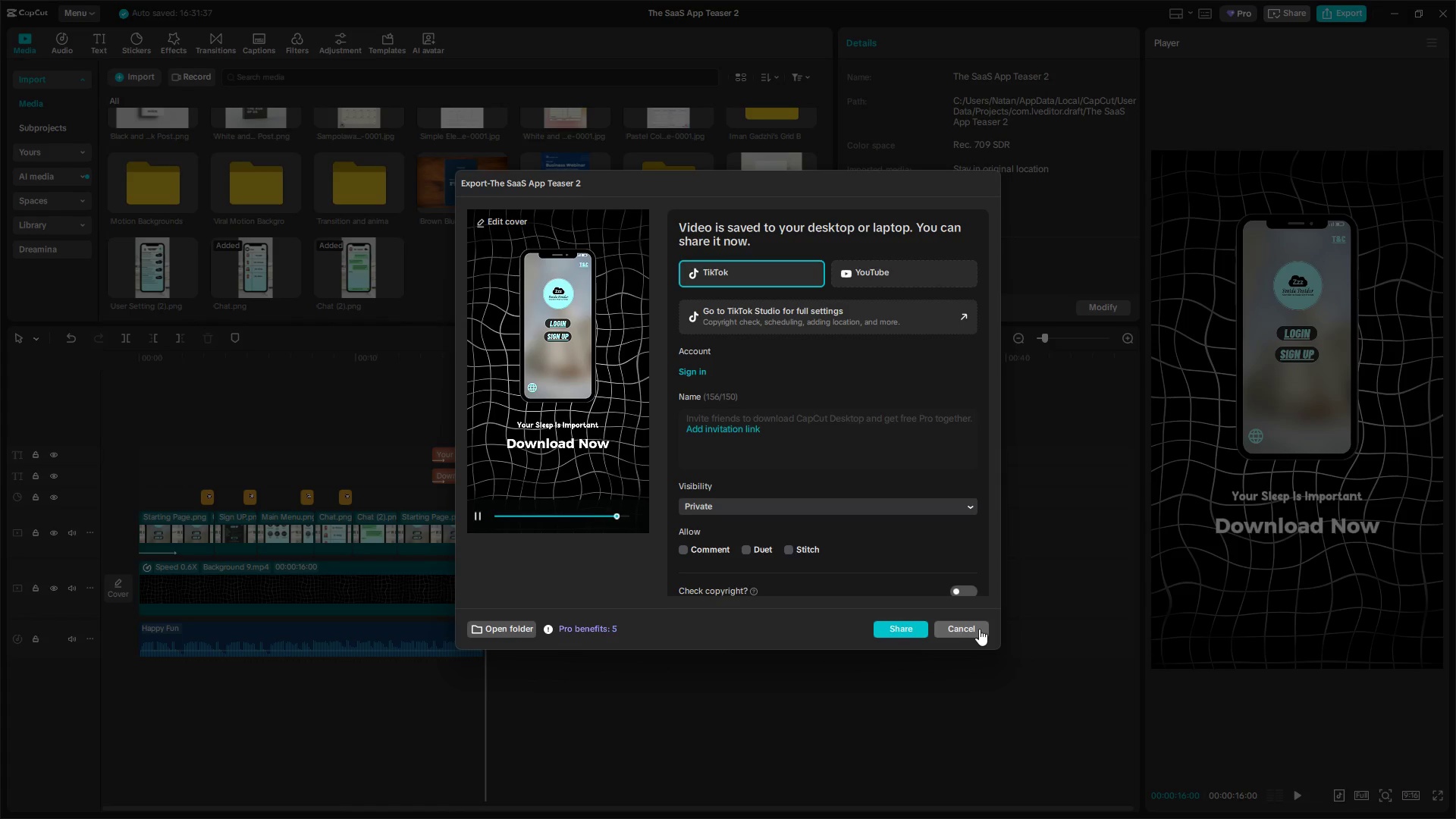 
left_click([965, 623])
 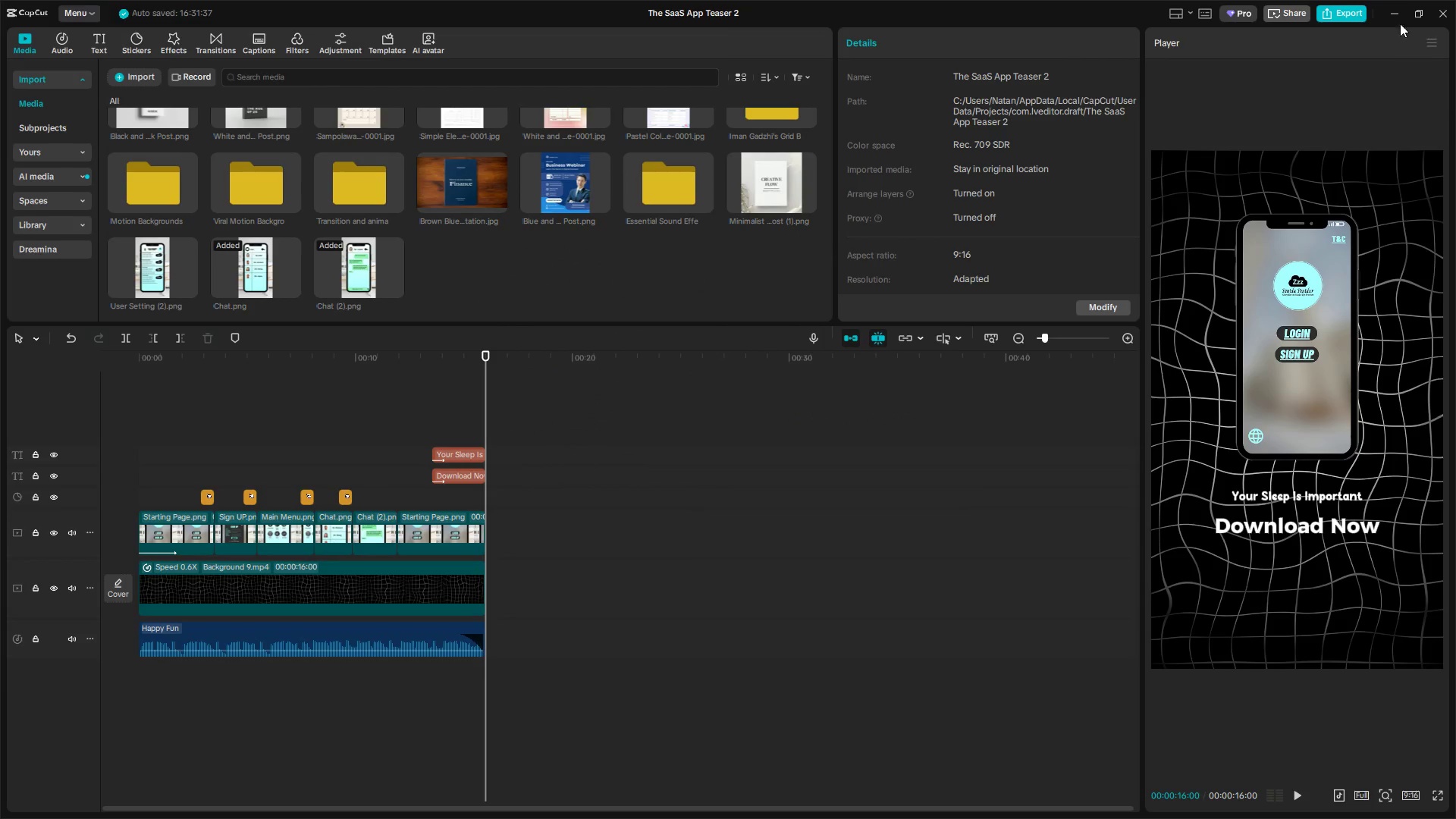 
left_click([1441, 8])
 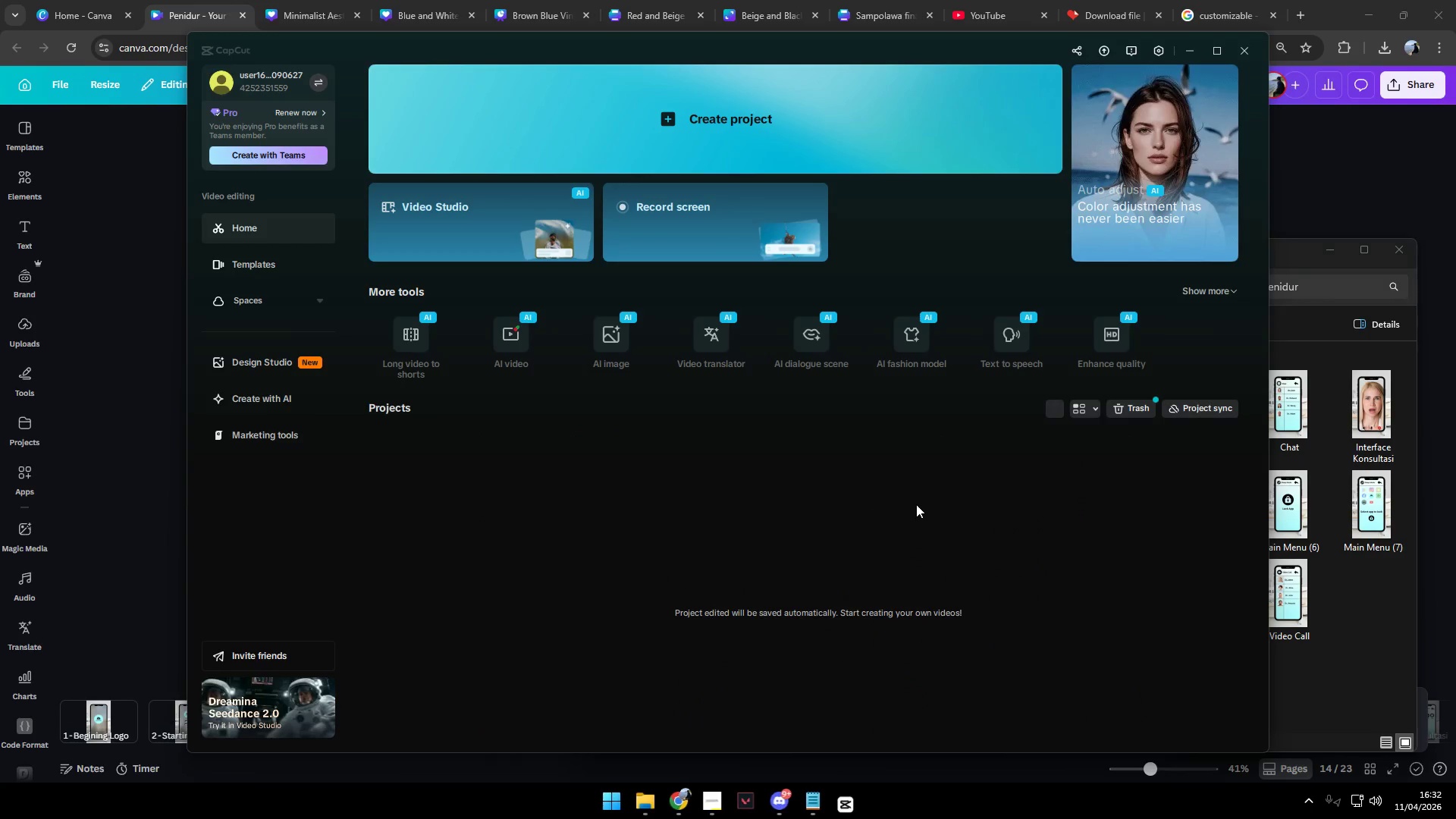 
key(Alt+Tab)
 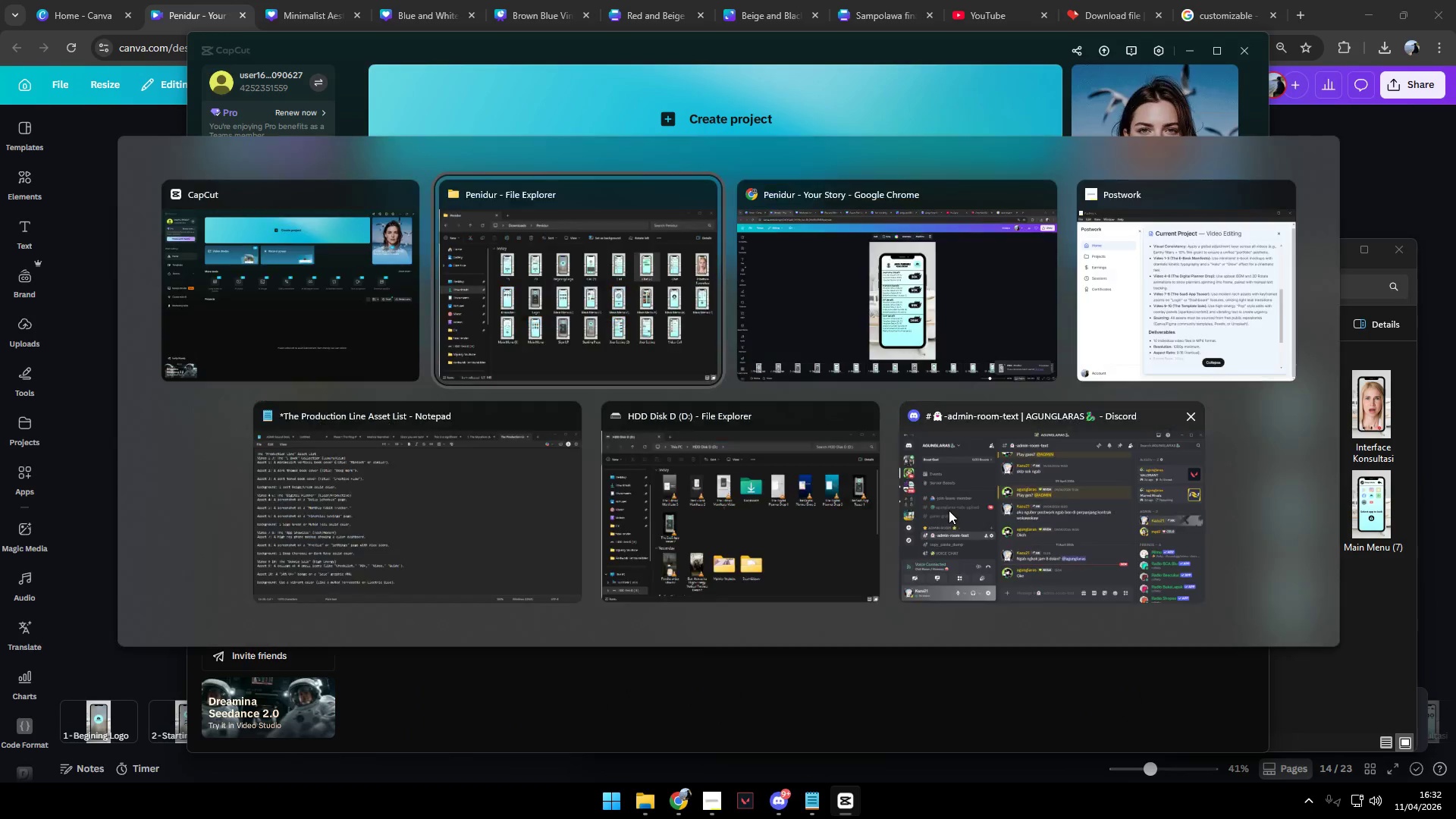 
key(Alt+Tab)
 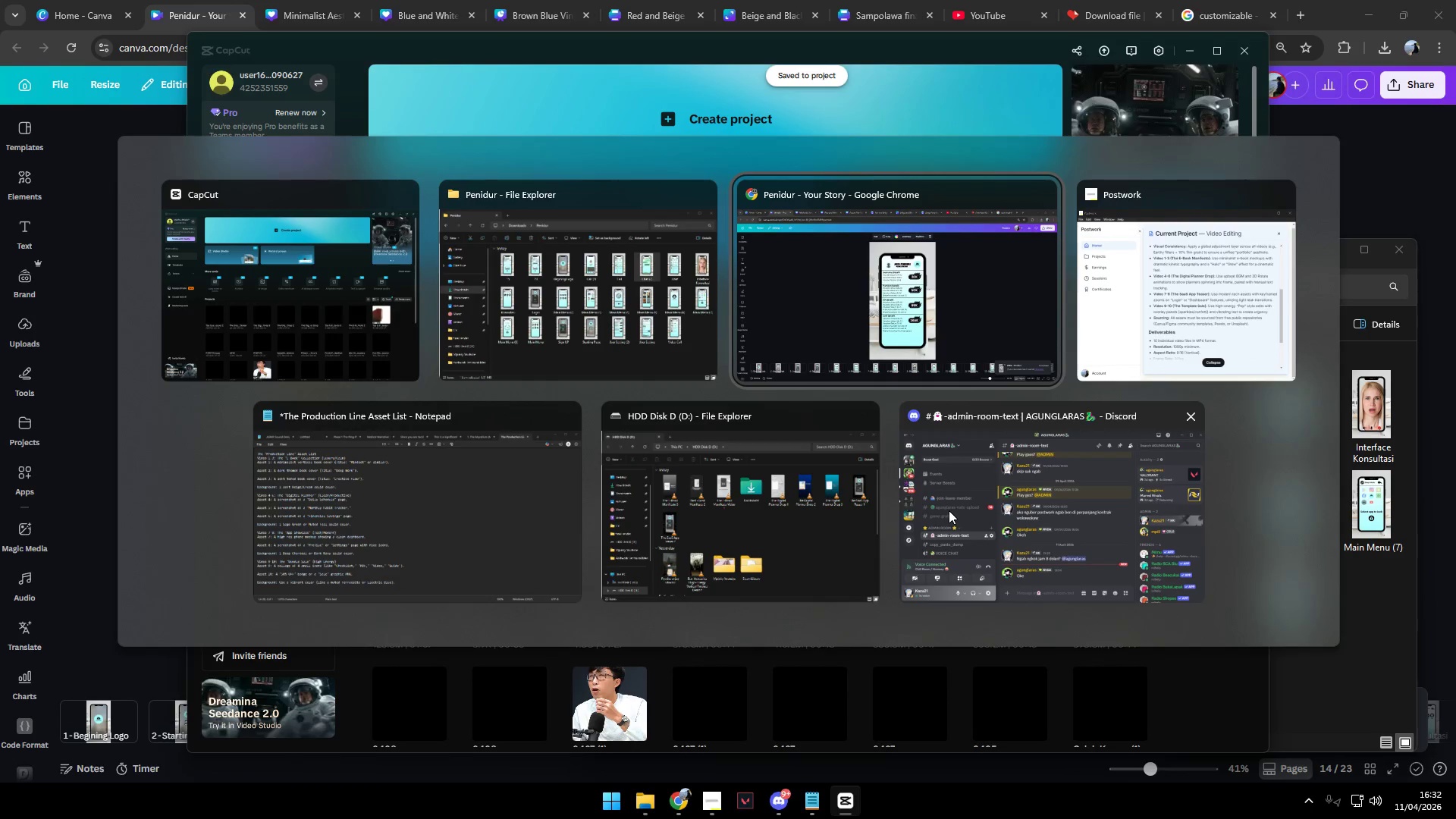 
key(Alt+Tab)